 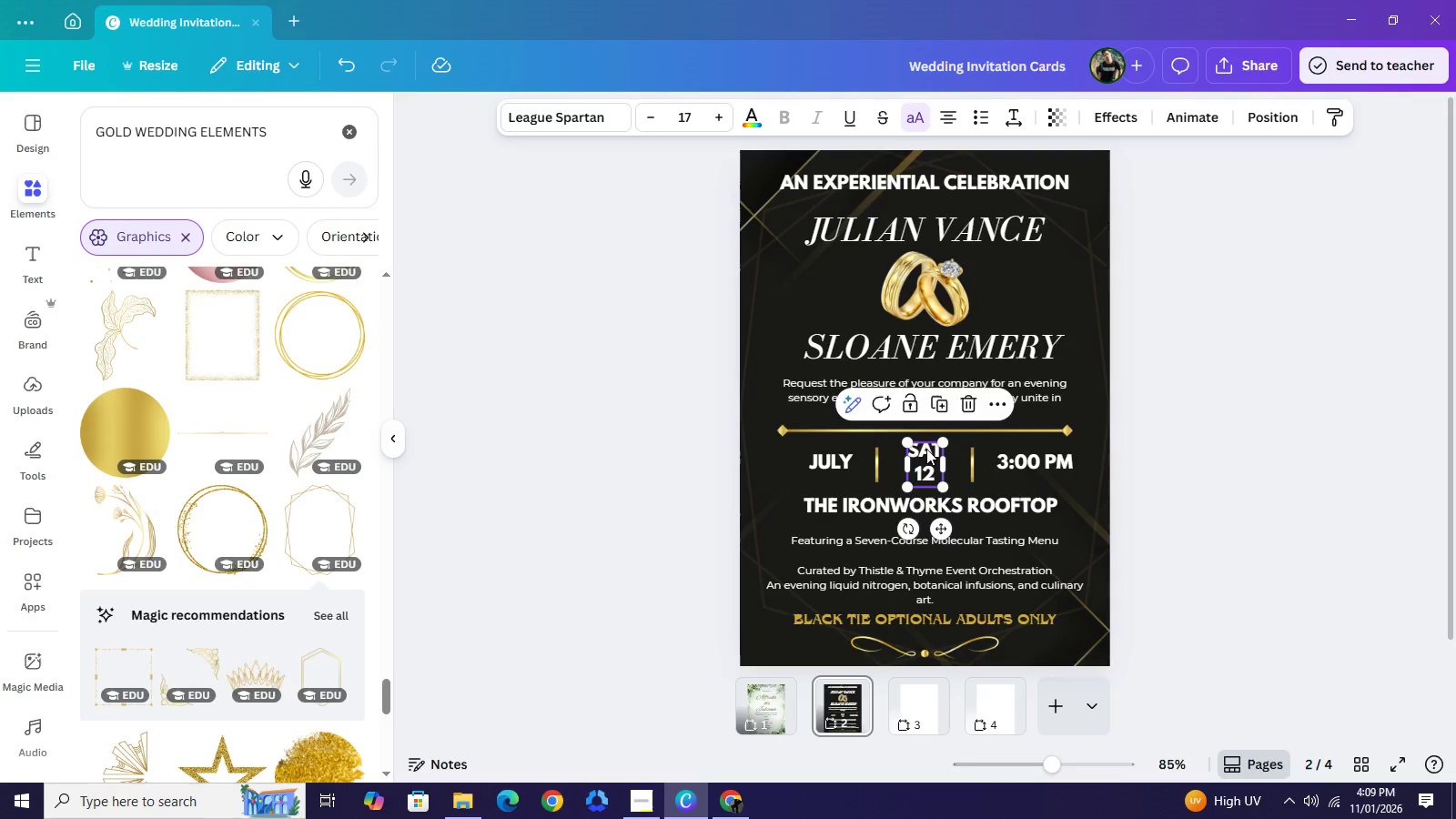 
key(ArrowDown)
 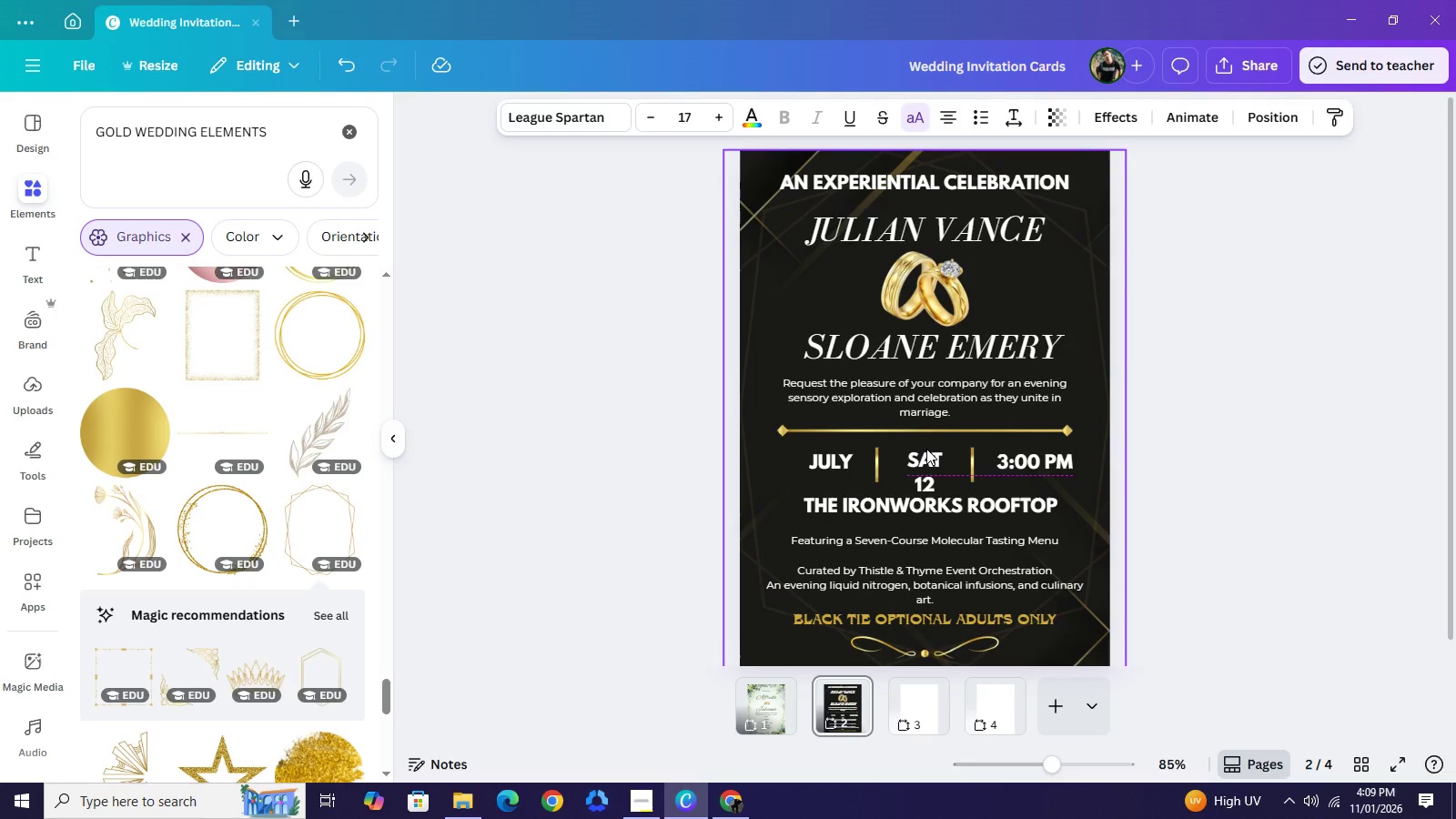 
key(ArrowDown)
 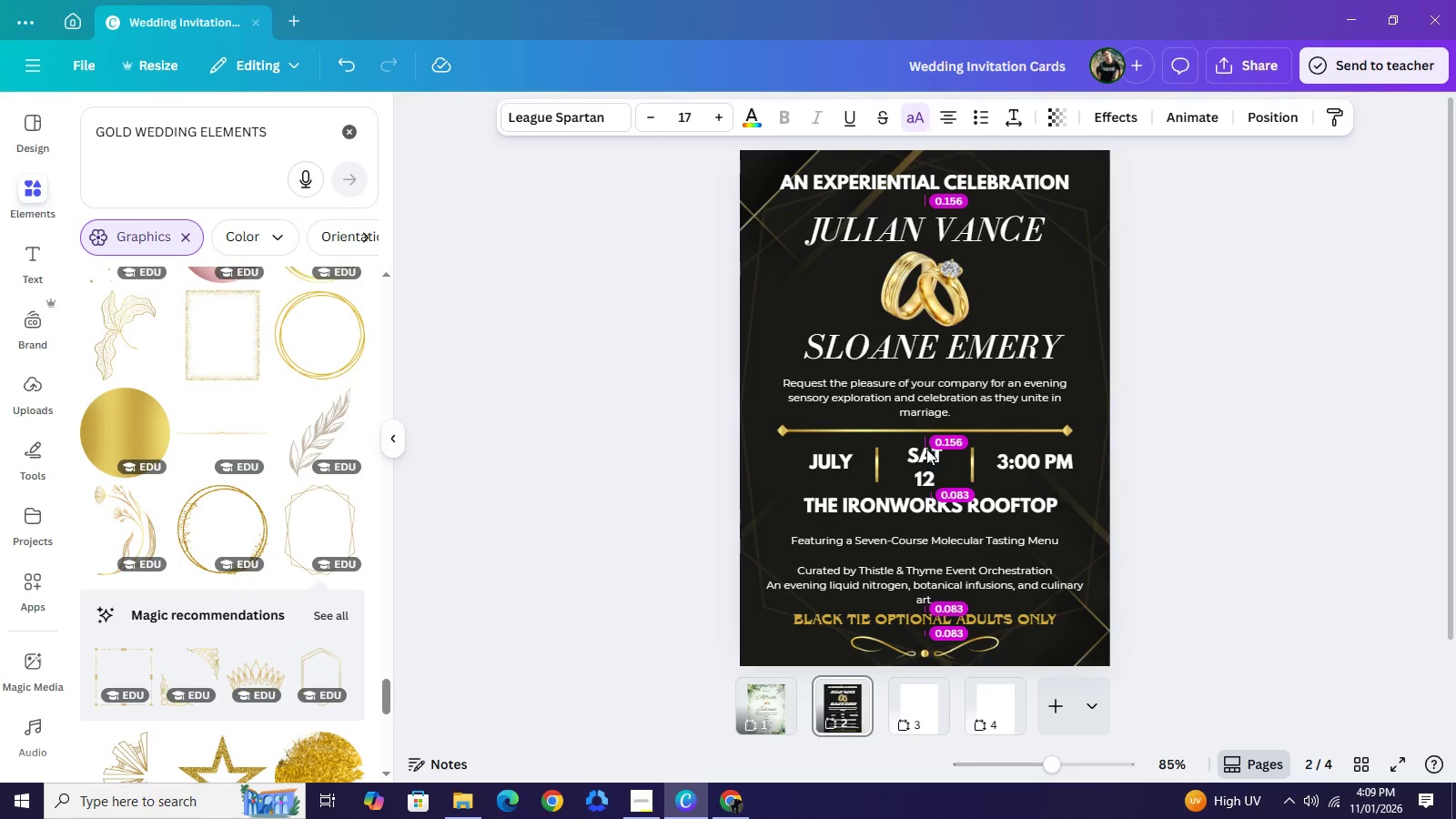 
key(ArrowUp)
 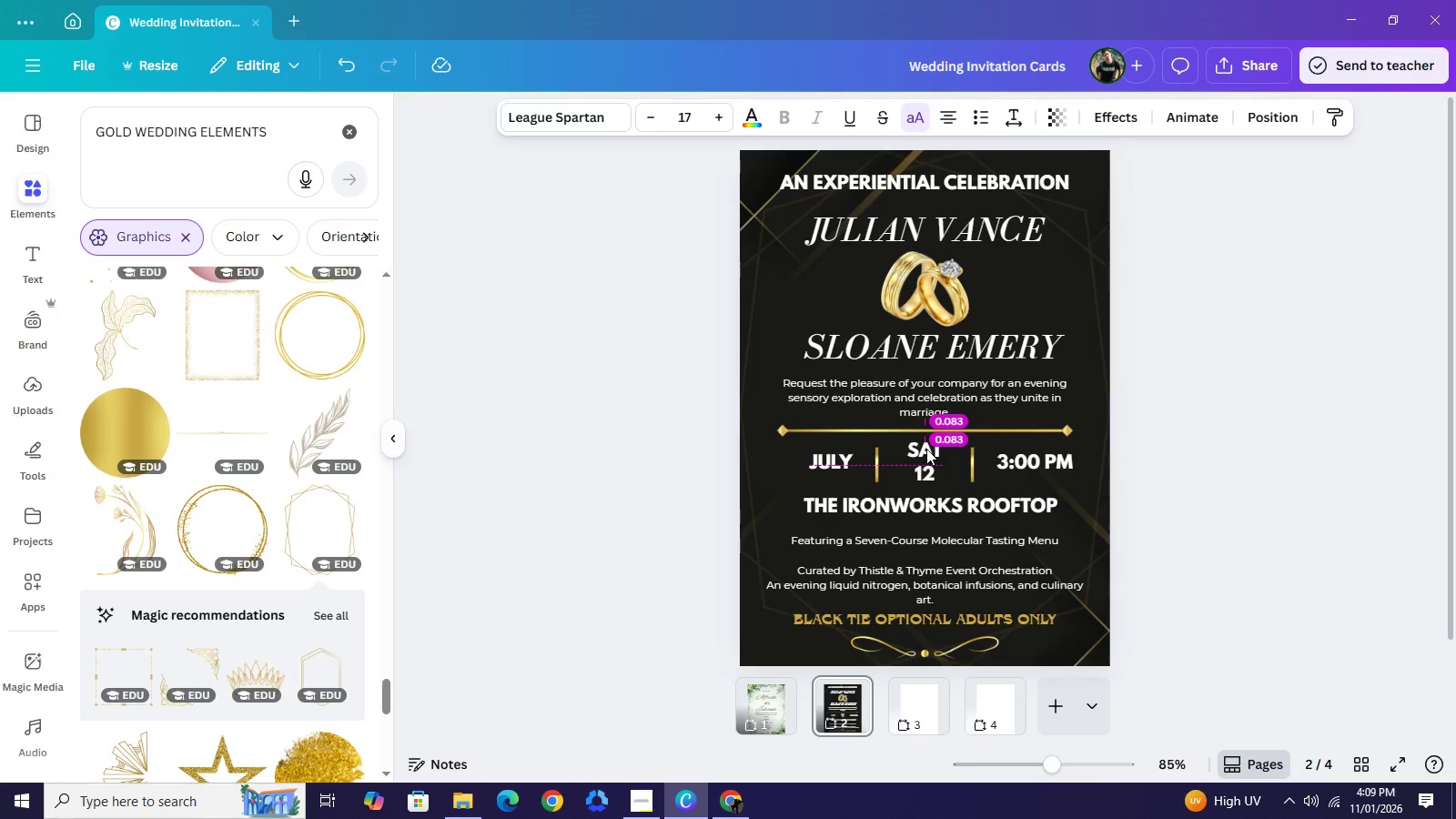 
key(ArrowUp)
 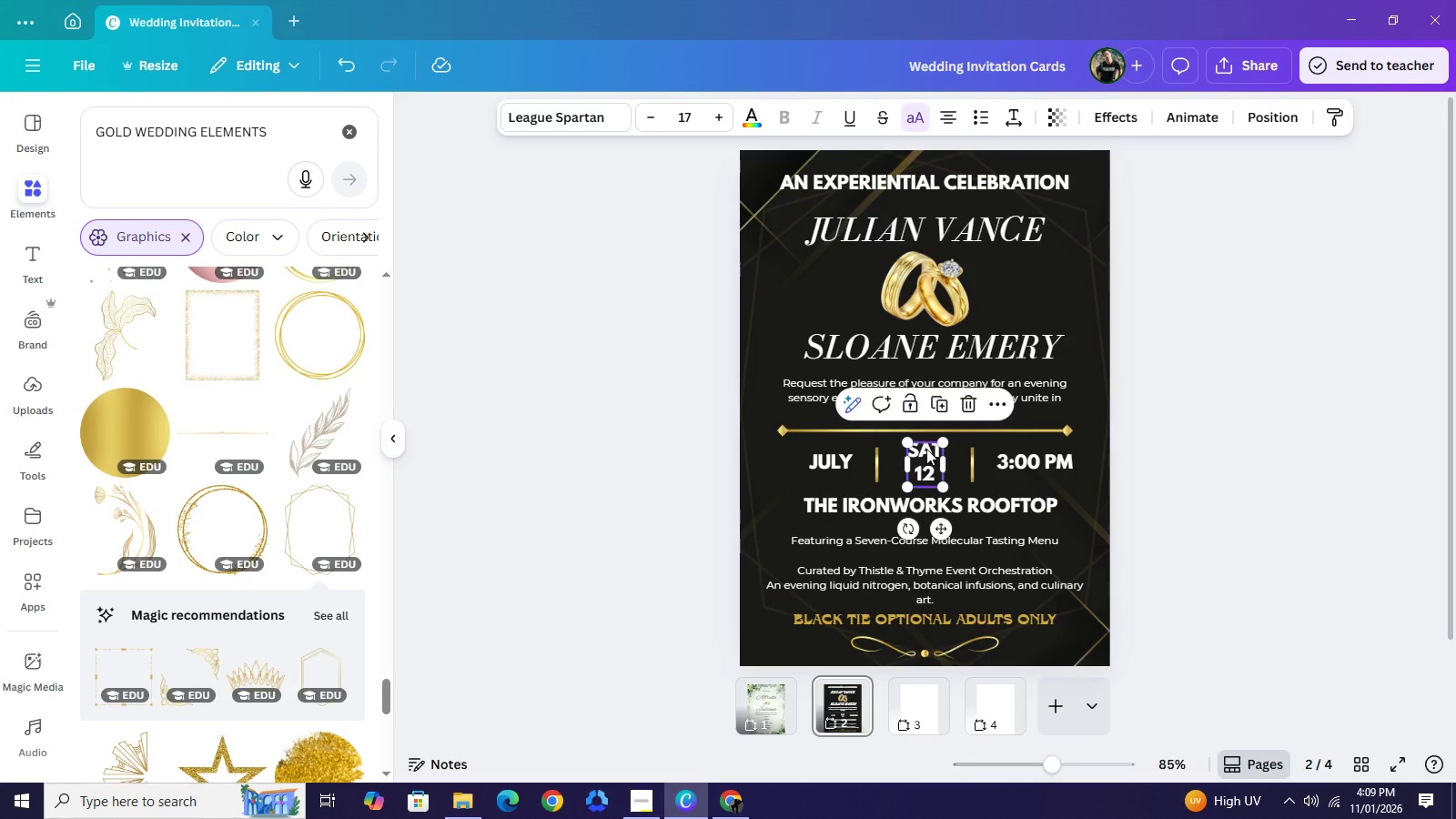 
key(ArrowDown)
 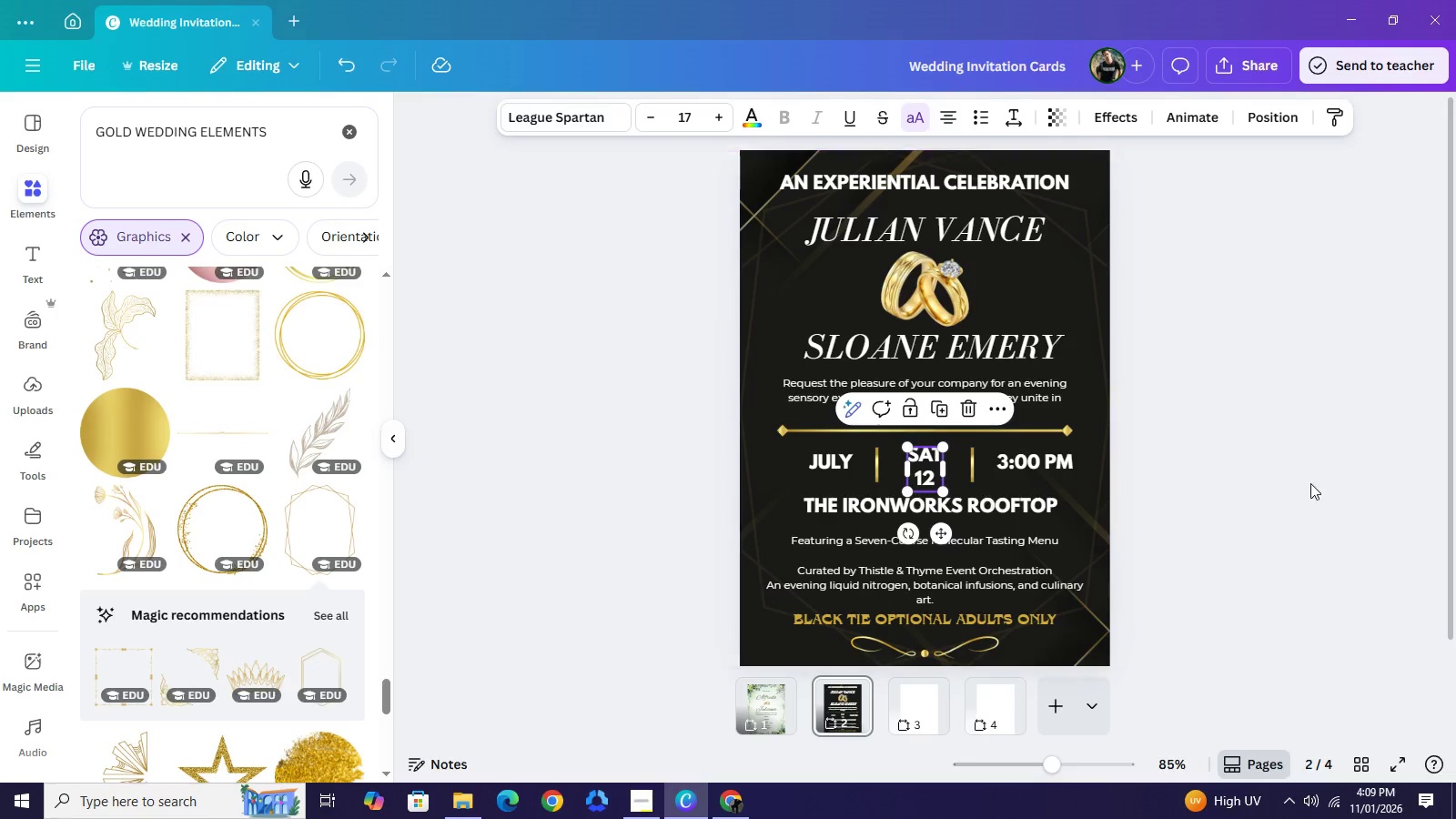 
left_click([1307, 444])
 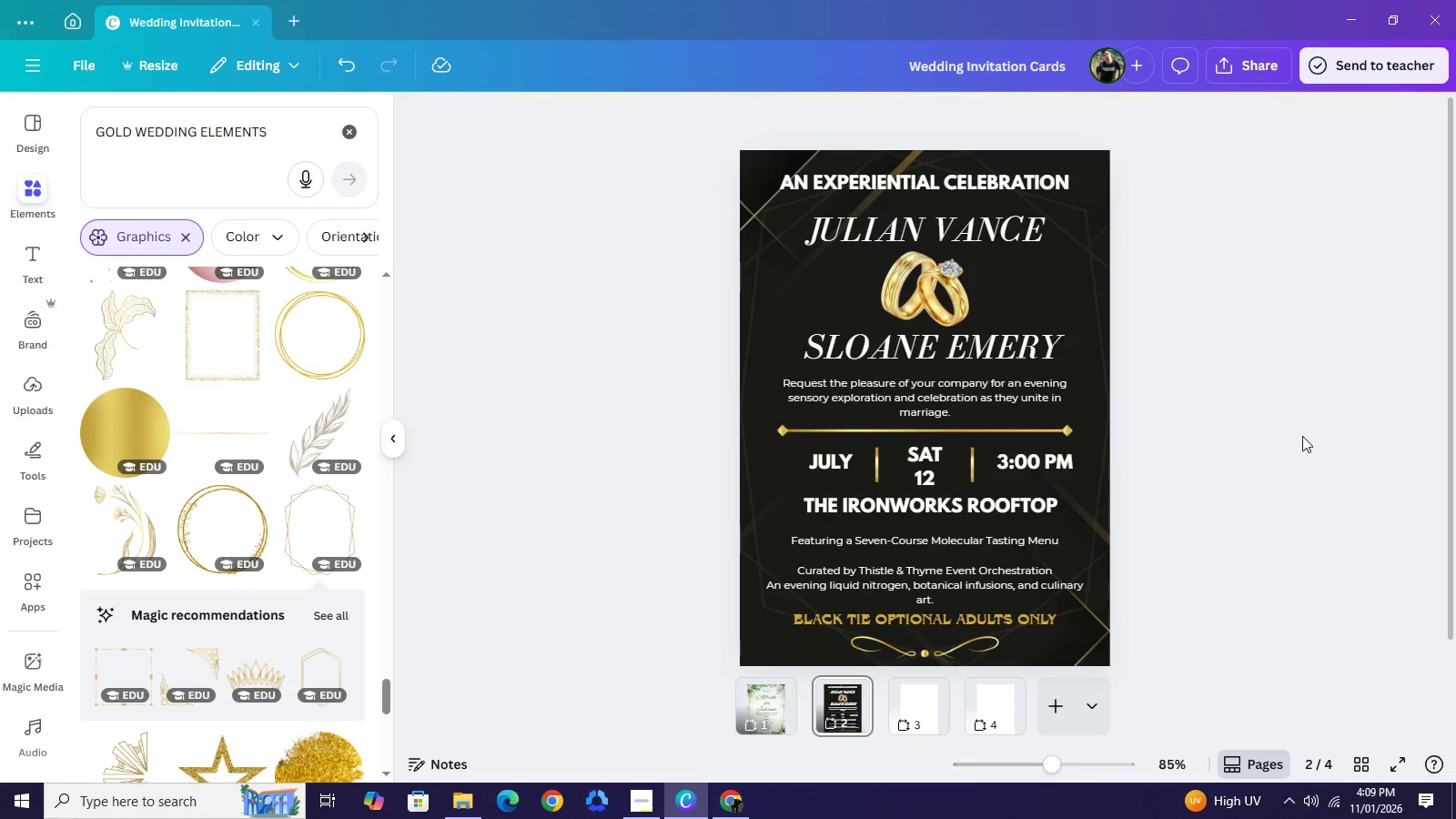 
wait(5.22)
 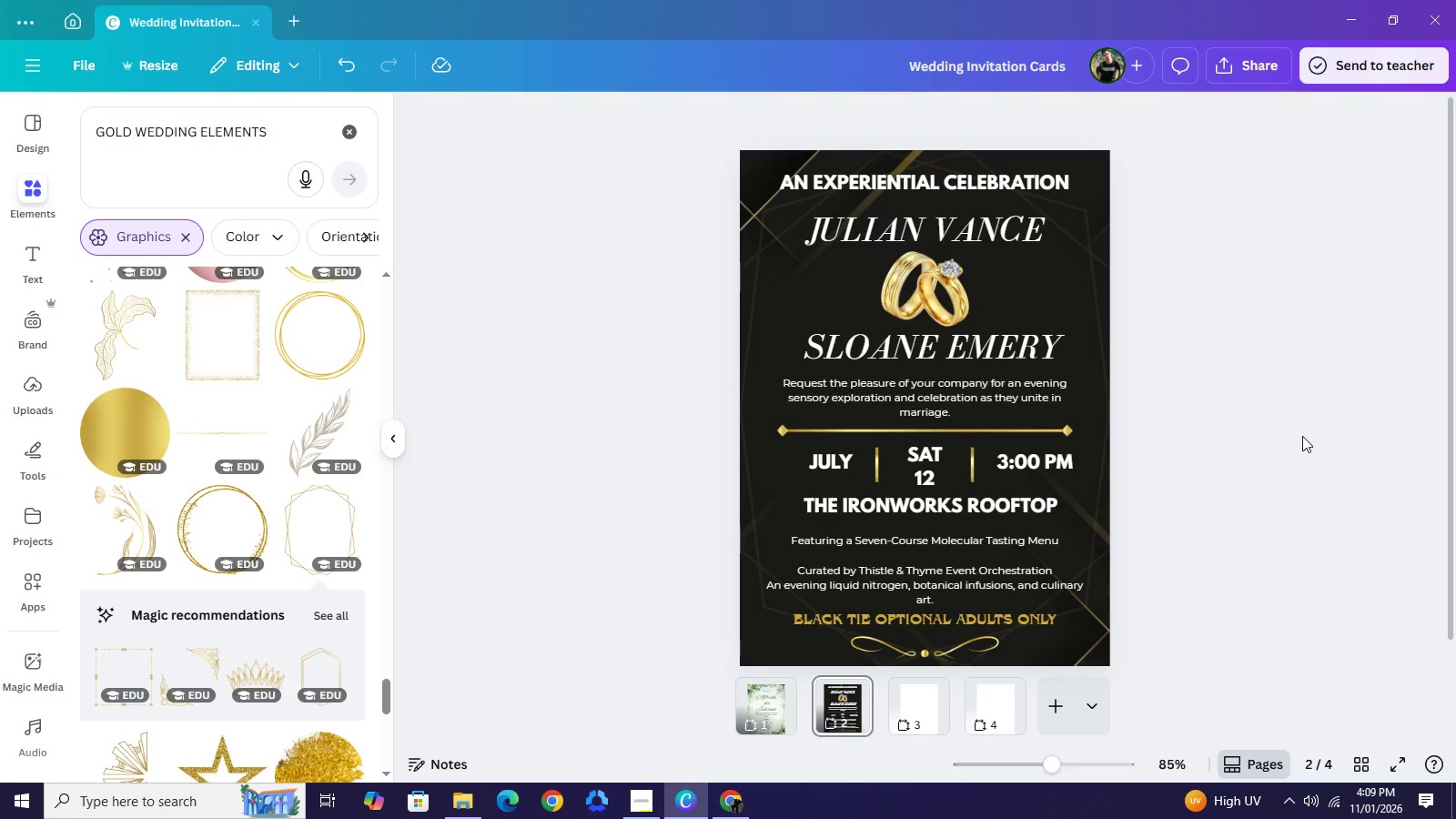 
left_click([935, 650])
 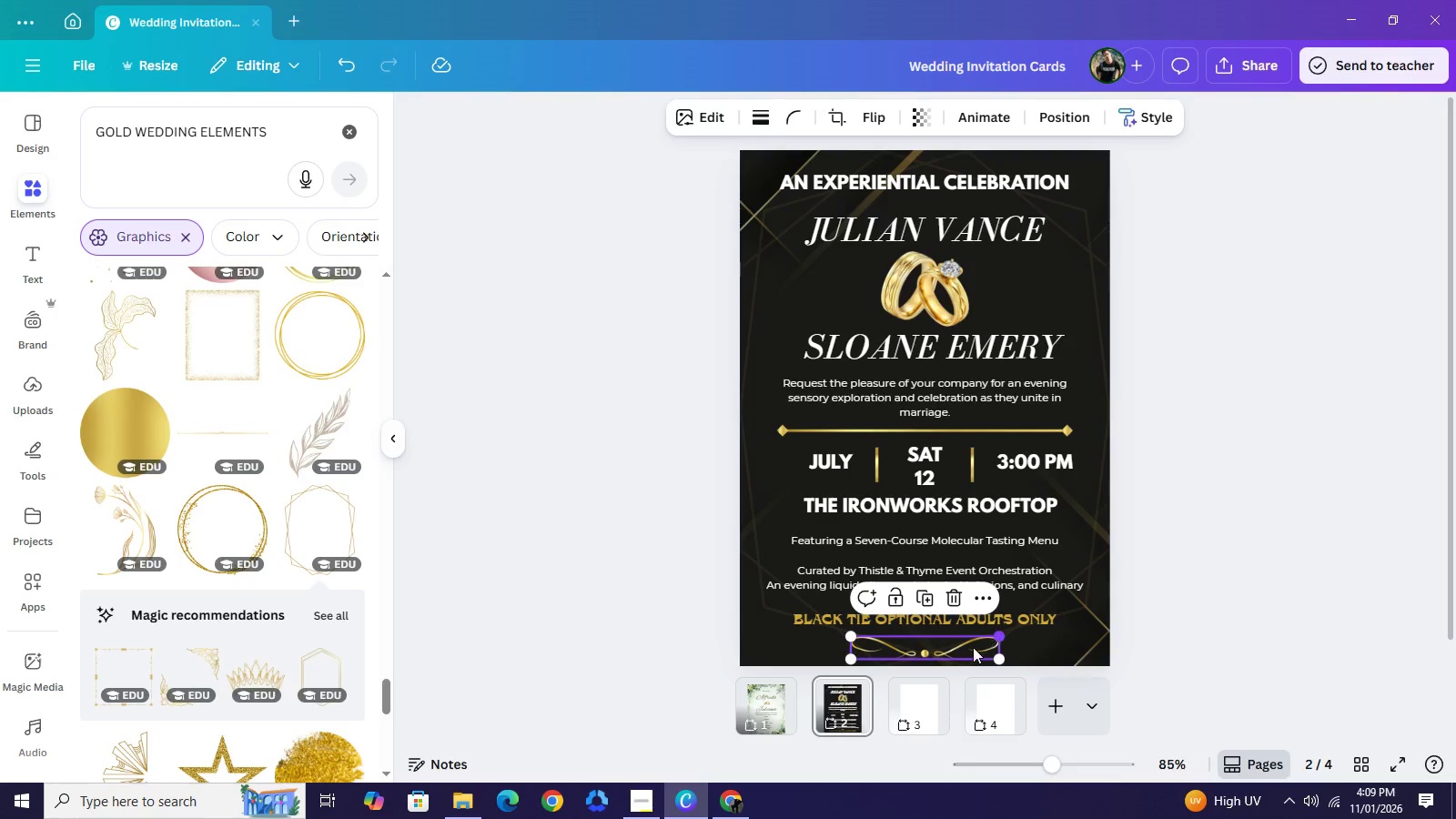 
left_click_drag(start_coordinate=[996, 642], to_coordinate=[959, 651])
 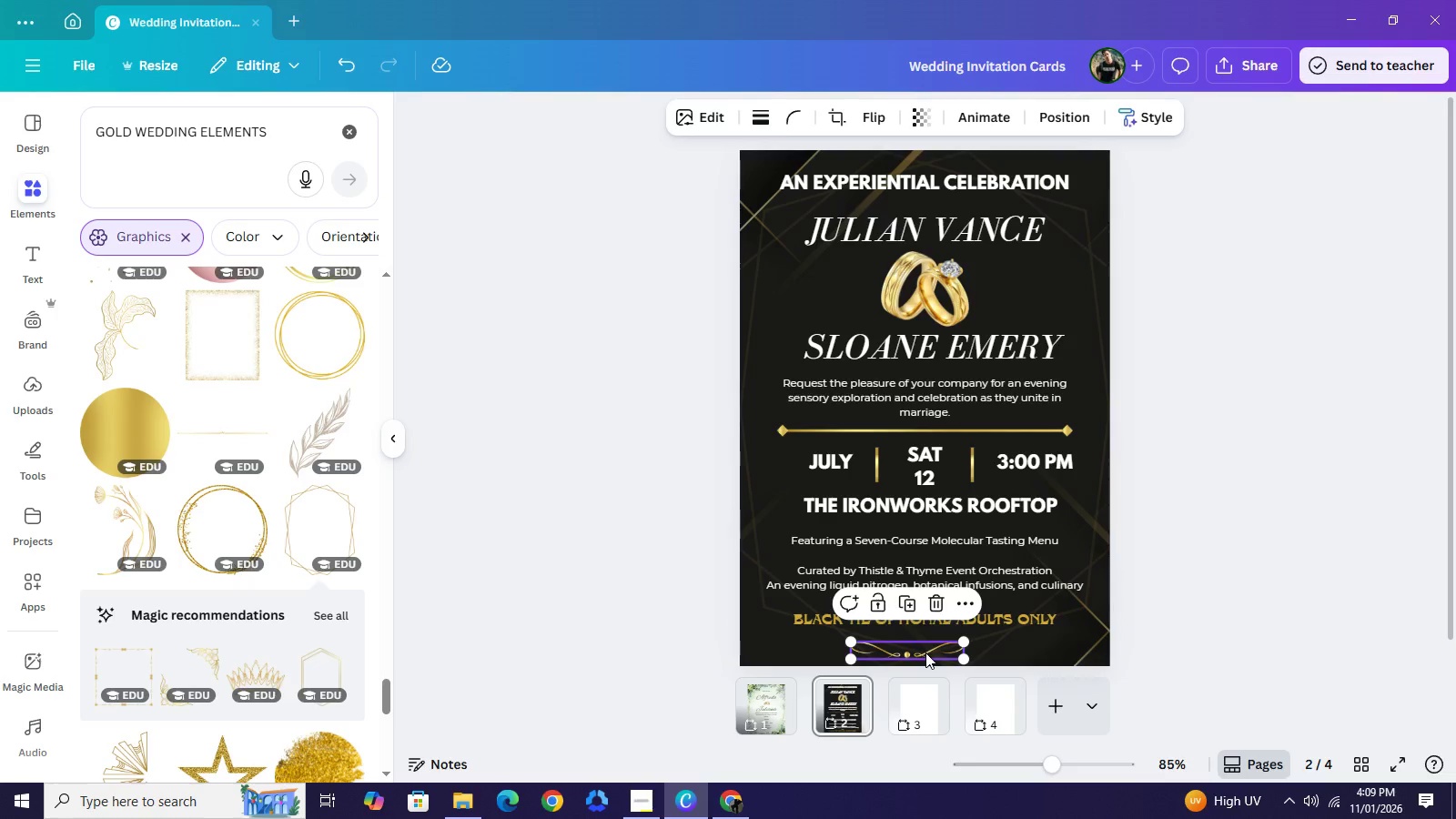 
left_click_drag(start_coordinate=[925, 652], to_coordinate=[943, 649])
 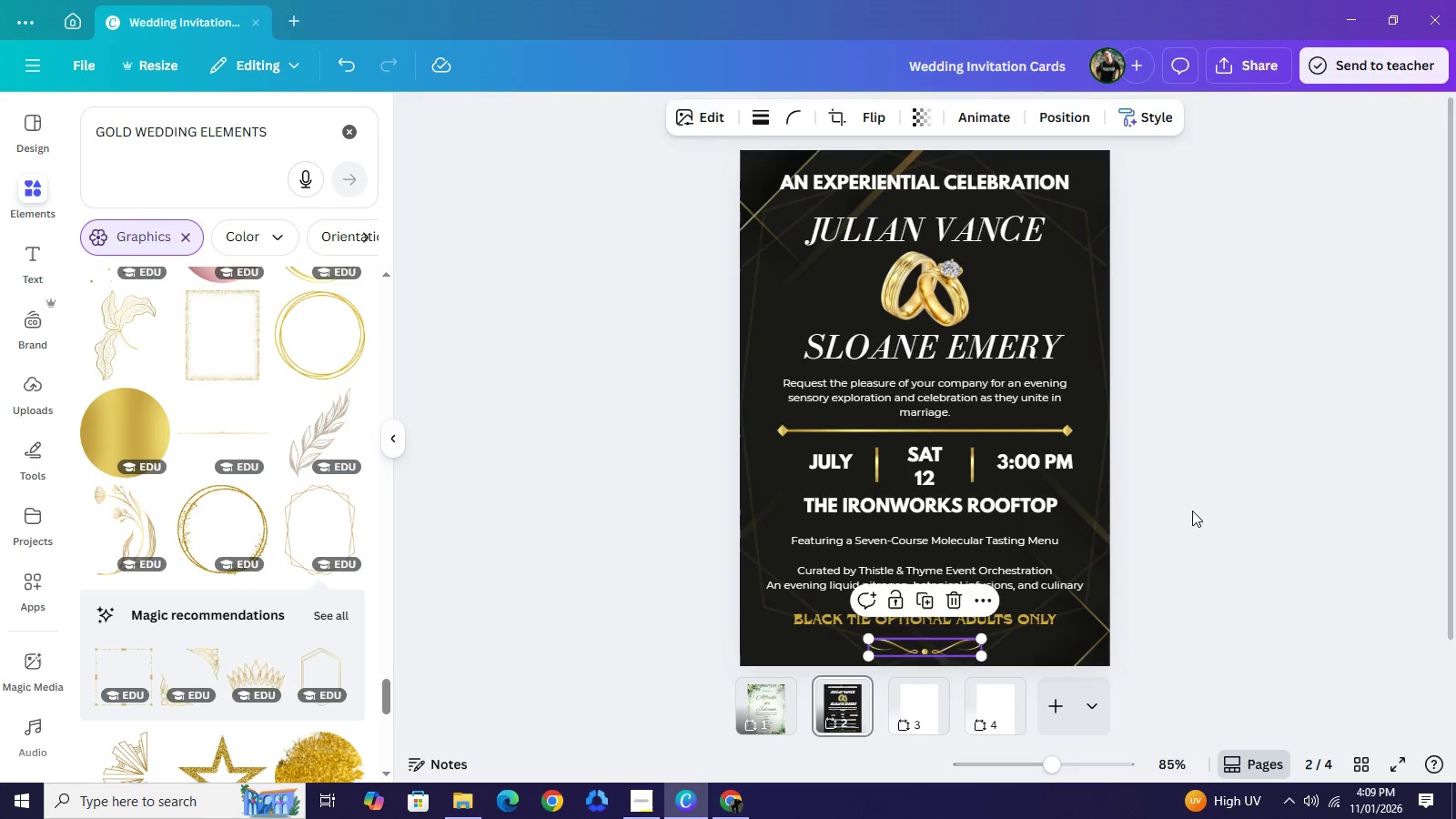 
left_click([1192, 511])
 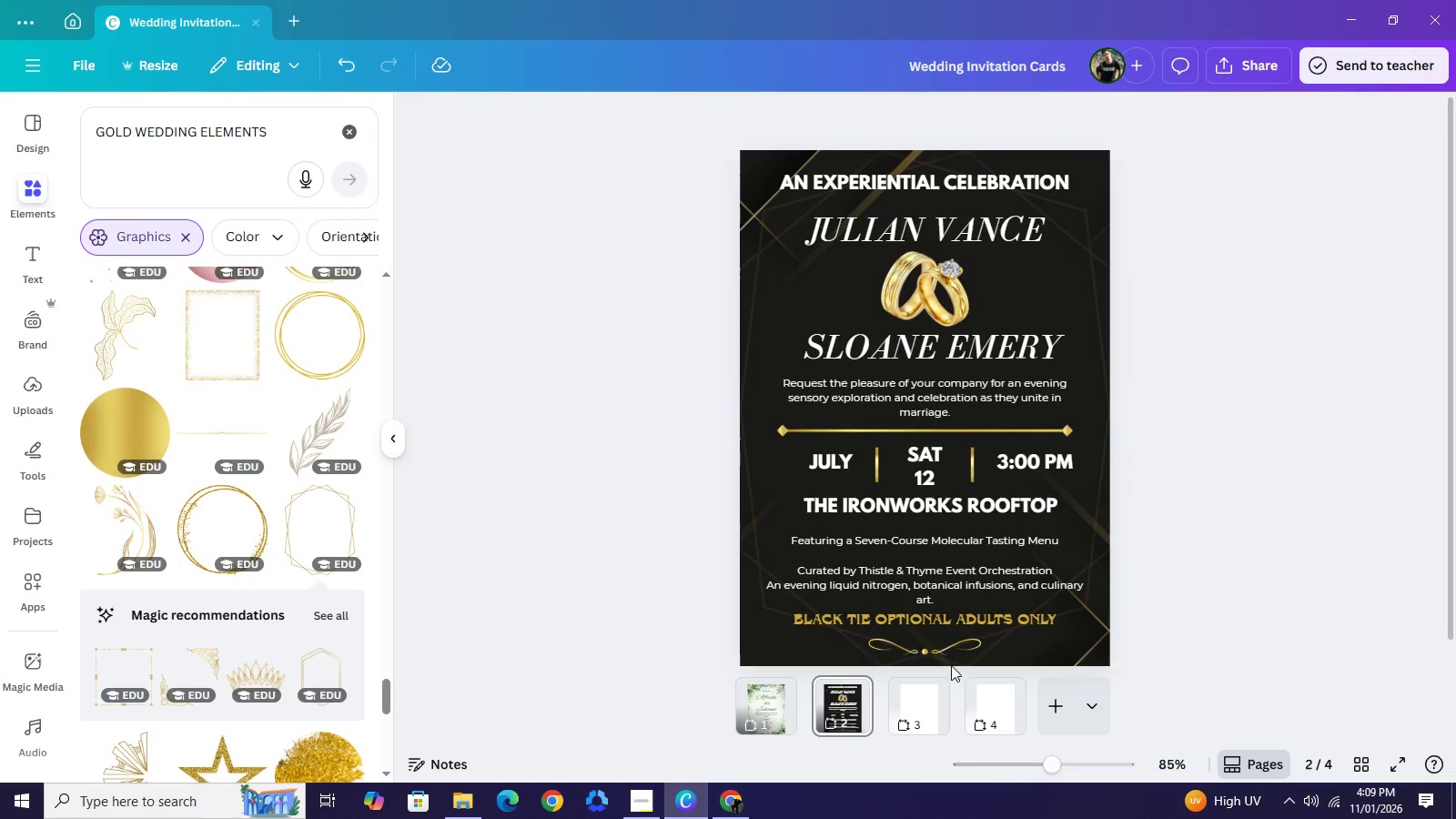 
left_click([937, 650])
 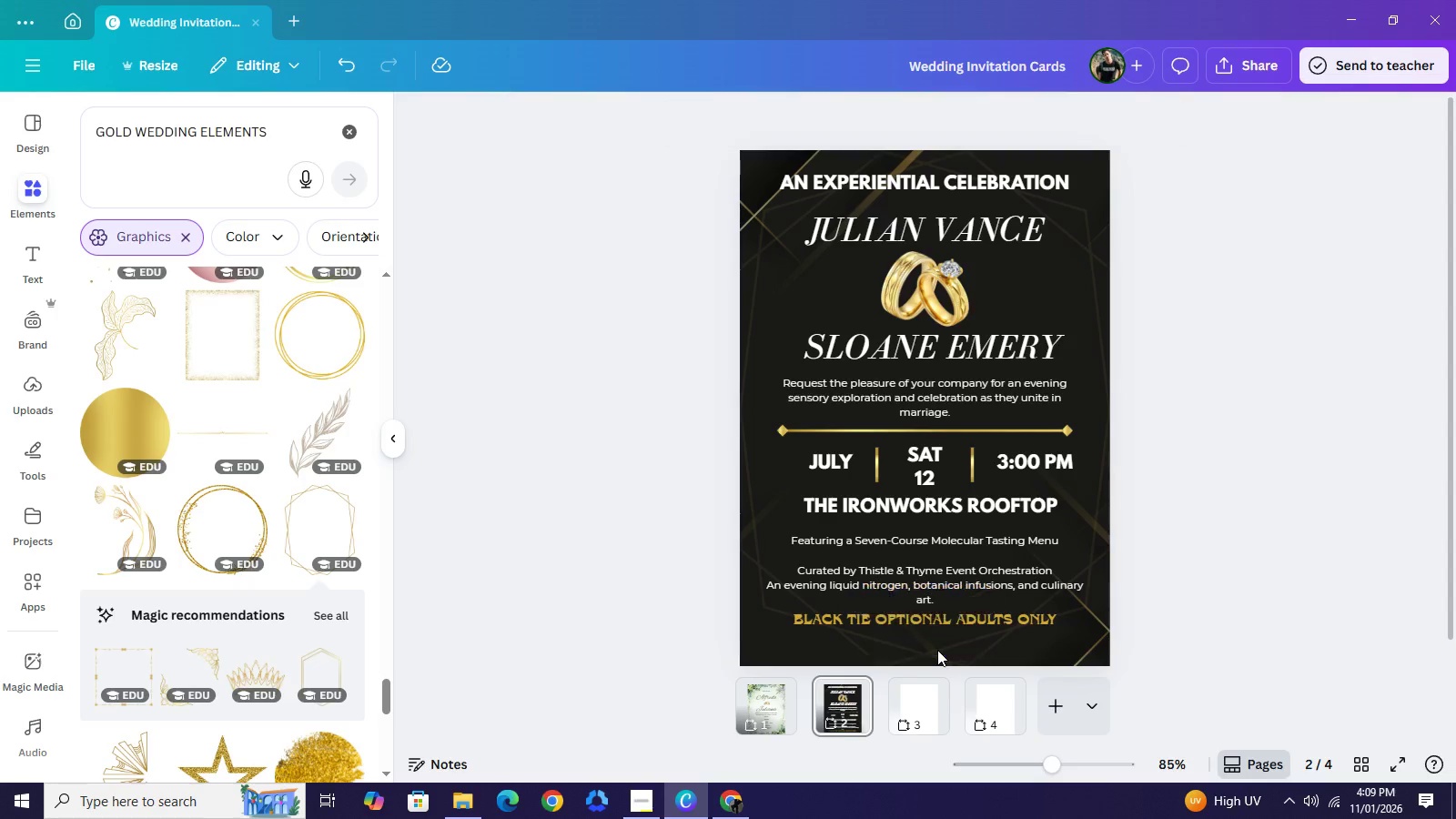 
key(Backspace)
 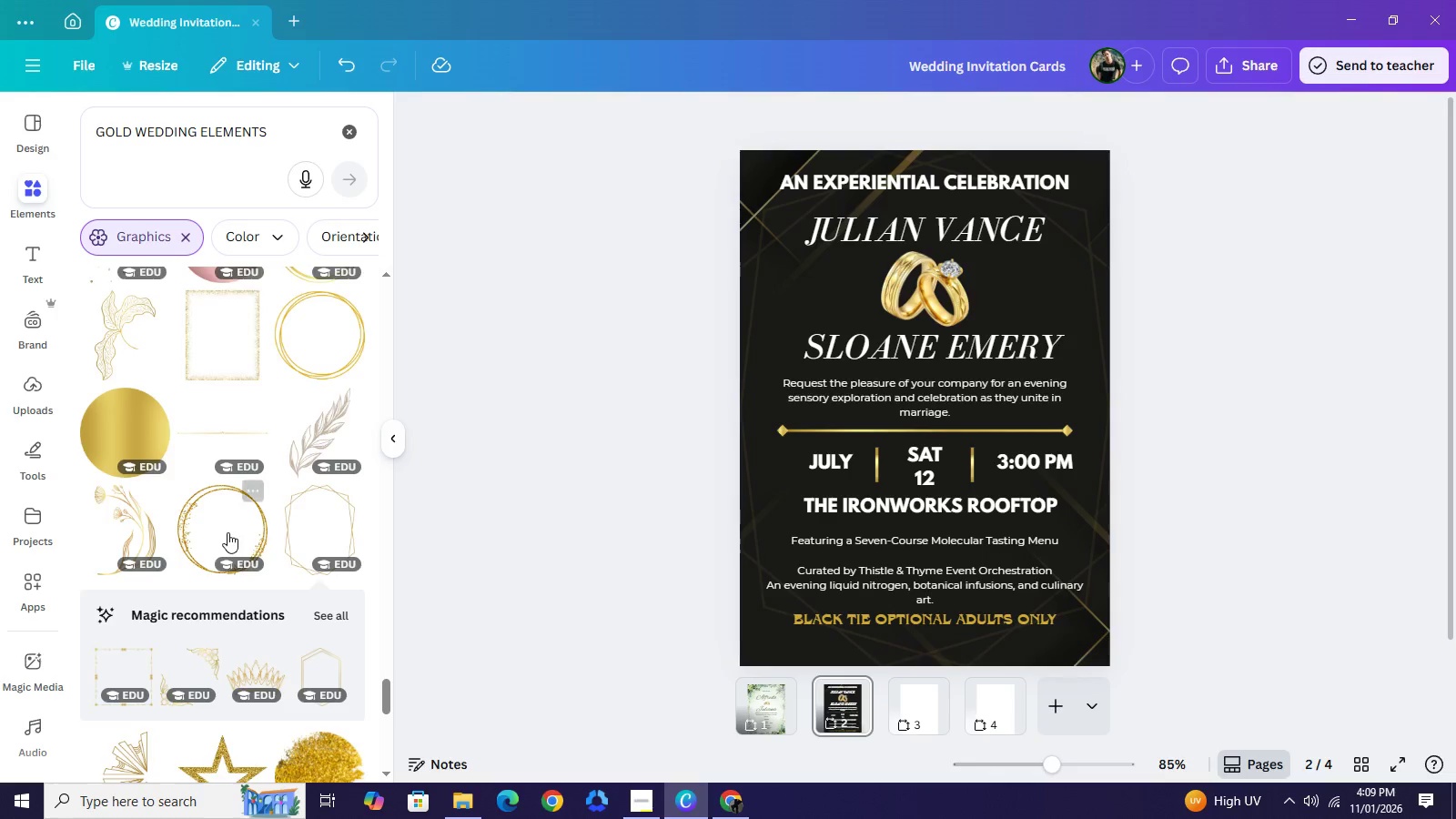 
scroll: coordinate [228, 532], scroll_direction: down, amount: 6.0
 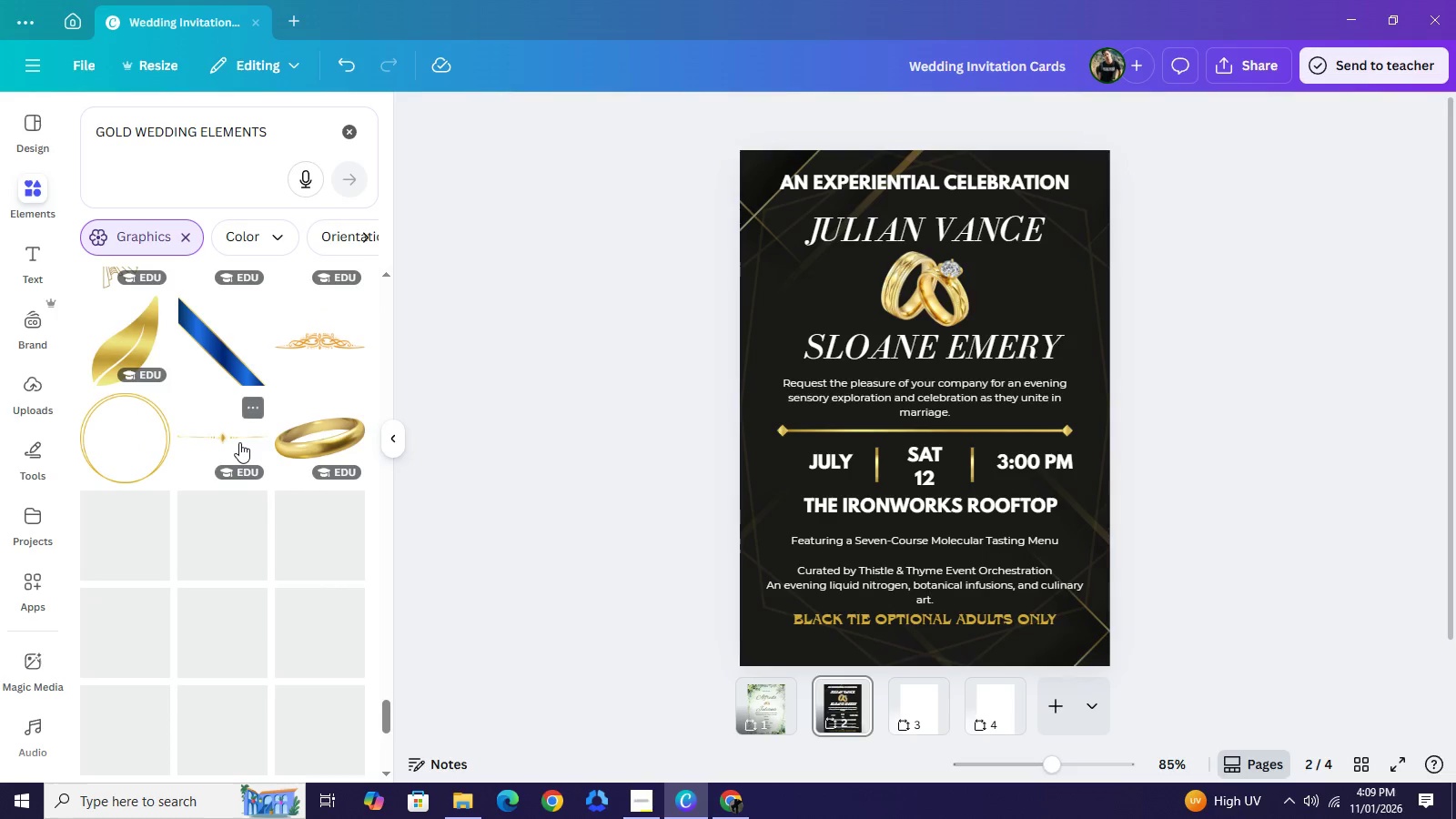 
left_click([239, 442])
 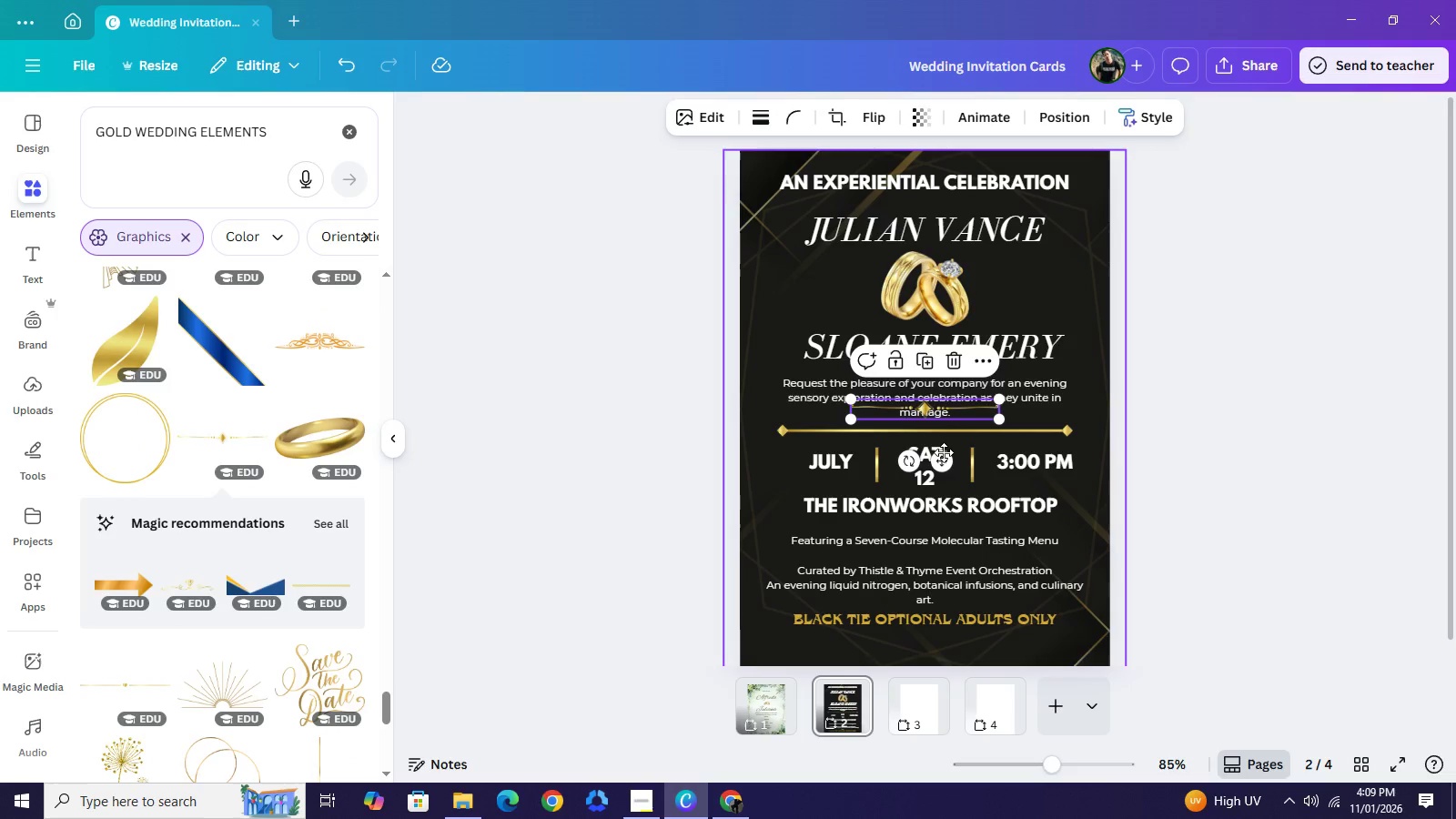 
left_click_drag(start_coordinate=[944, 458], to_coordinate=[944, 696])
 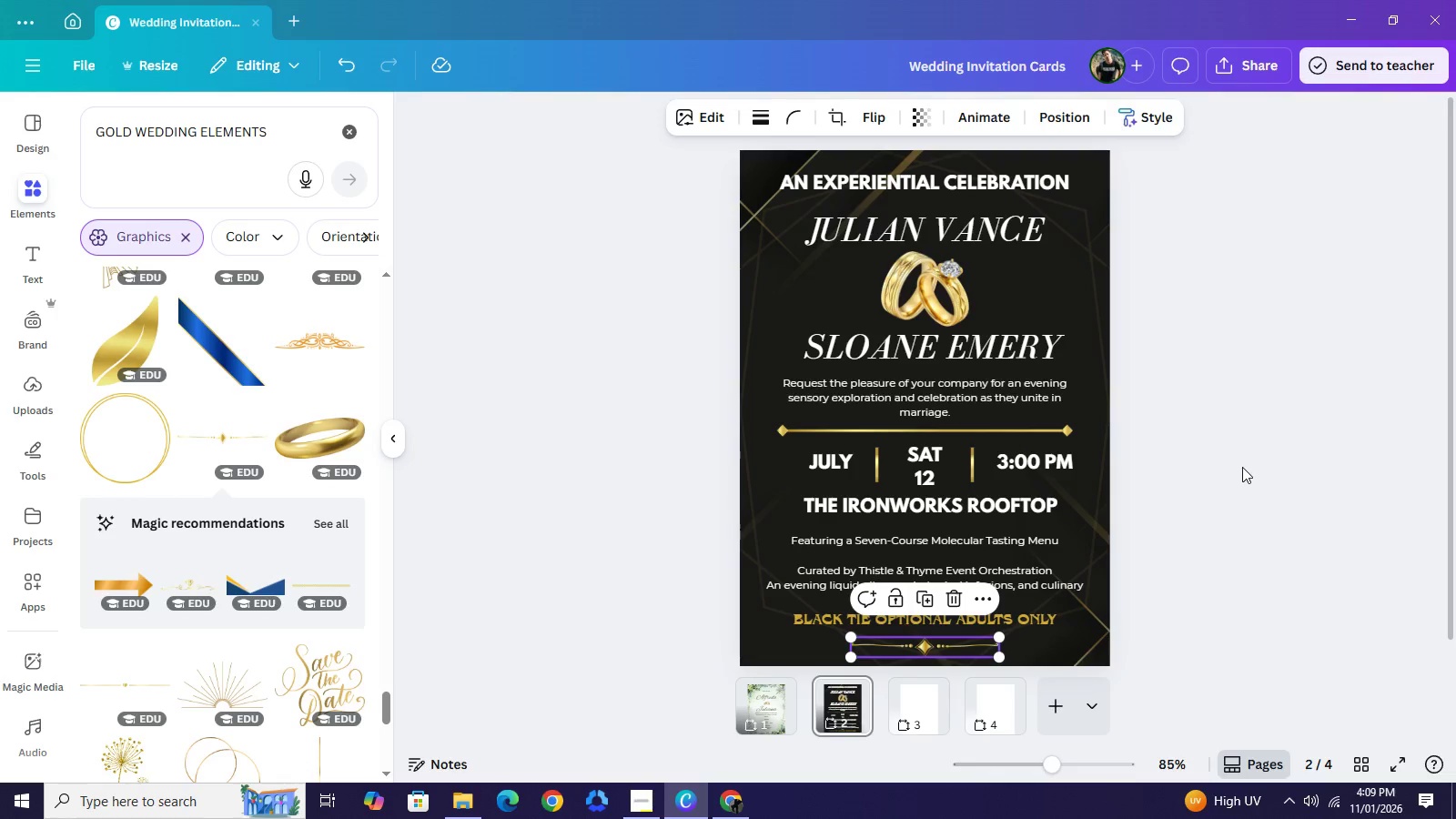 
left_click([1242, 467])
 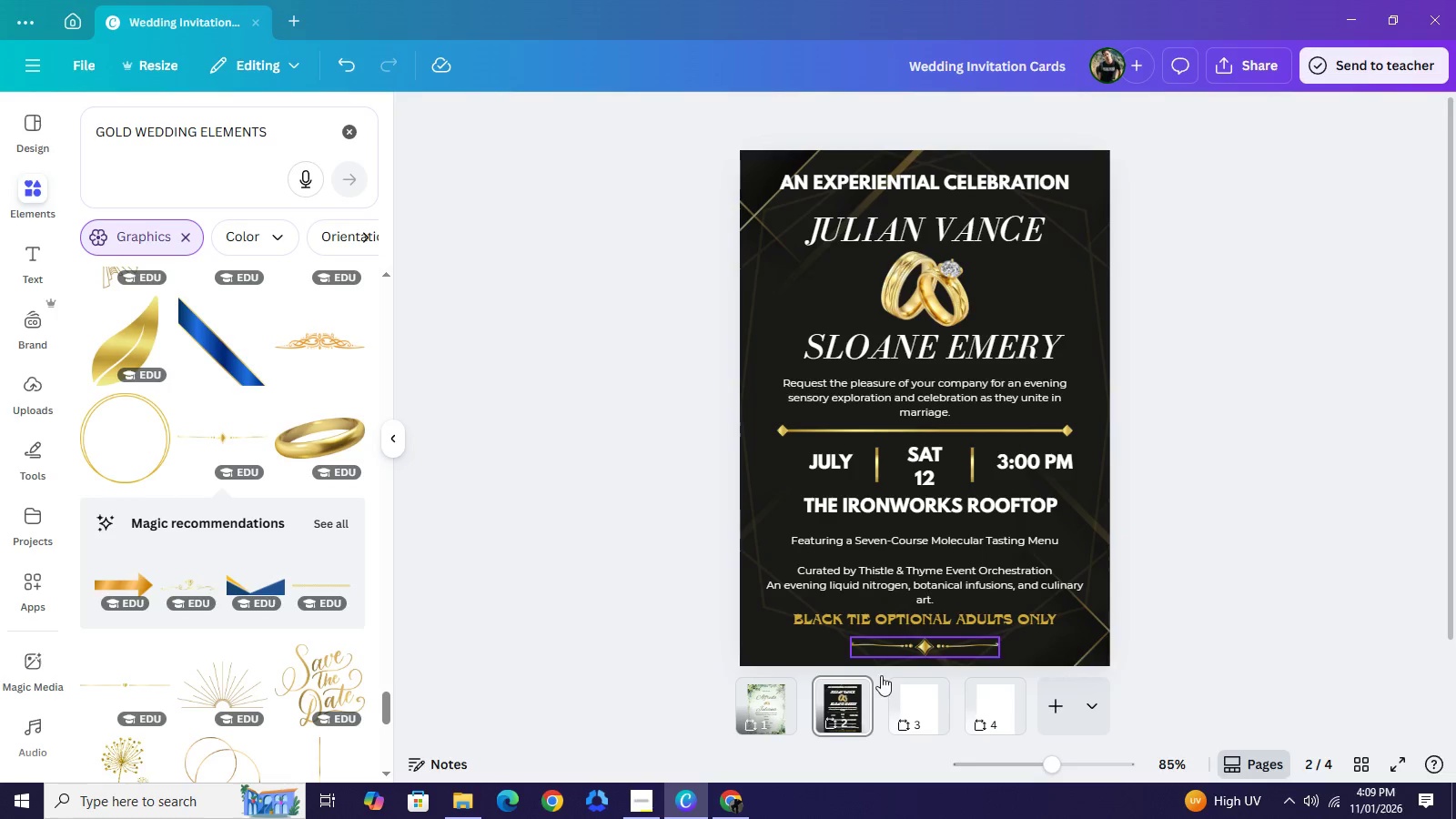 
wait(5.61)
 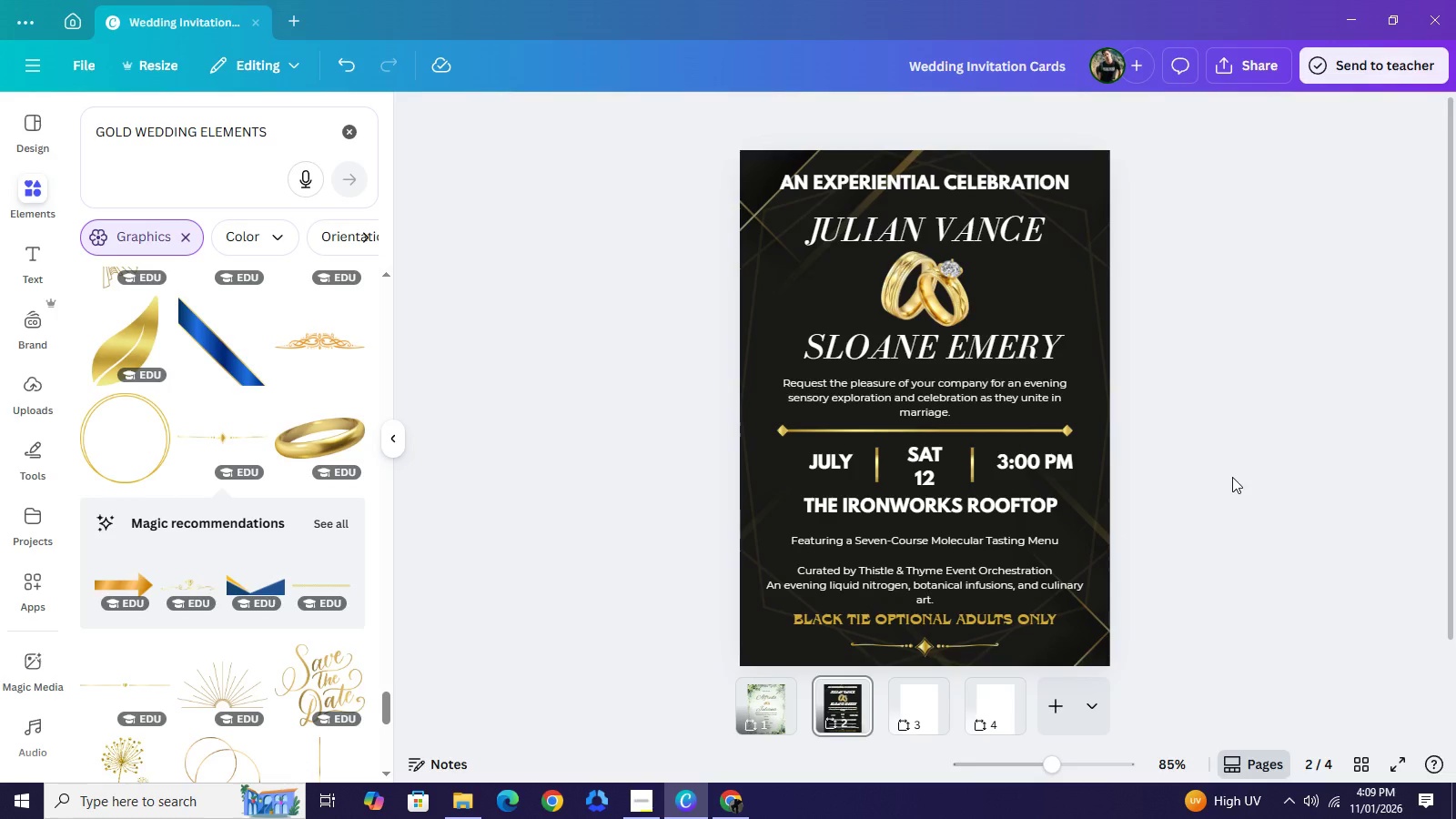 
left_click([931, 640])
 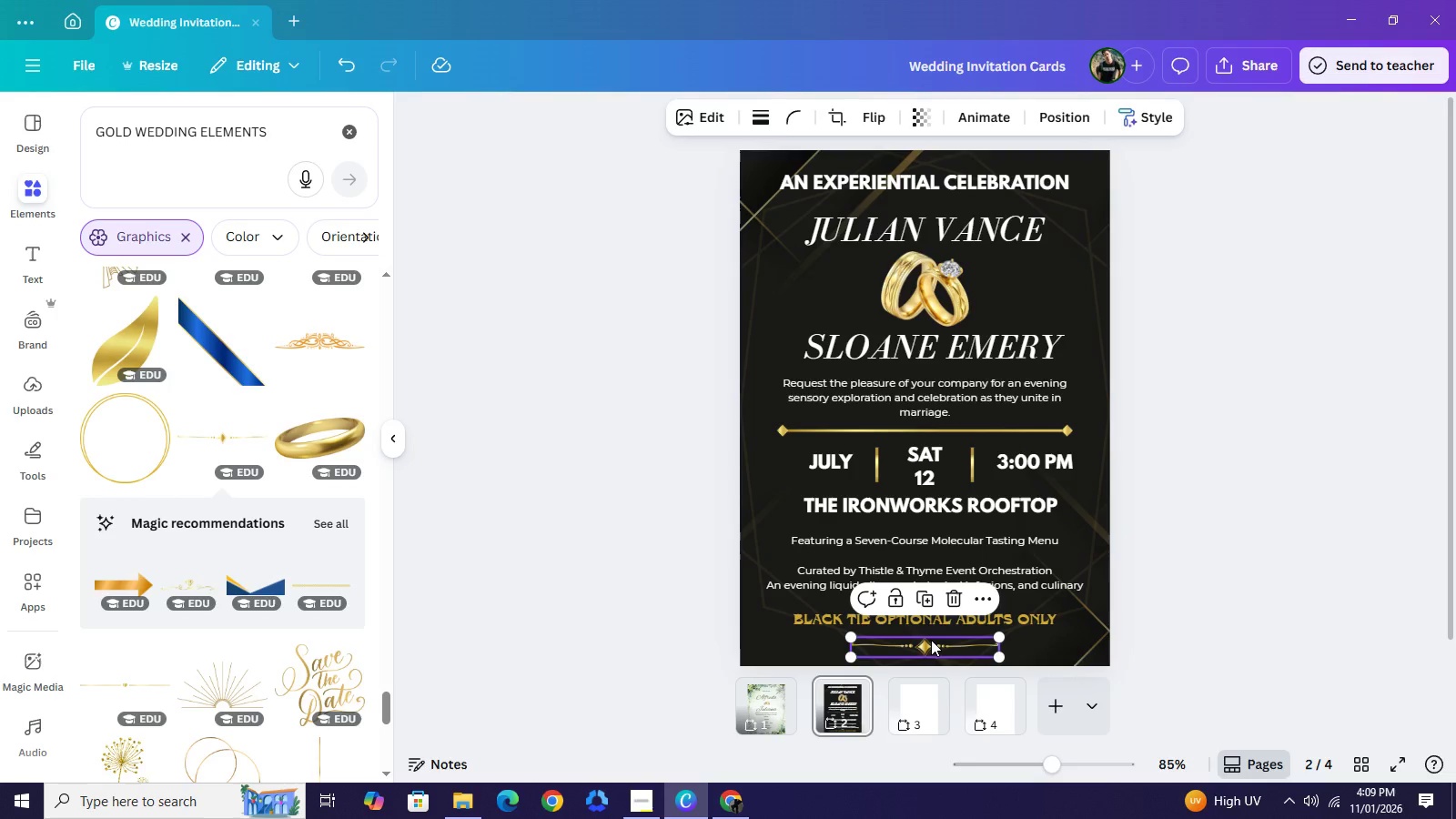 
key(Control+Z)
 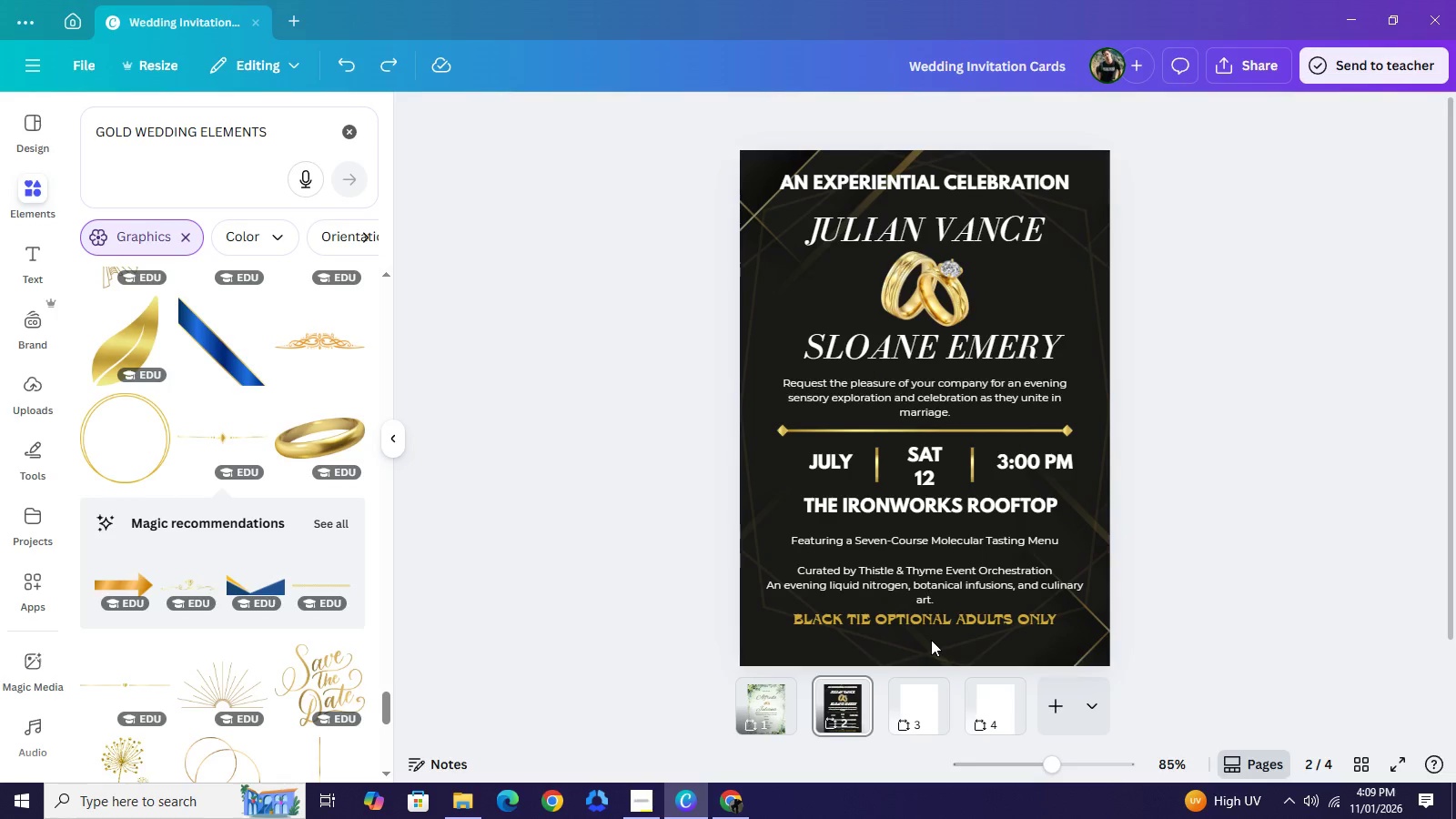 
key(Control+Z)
 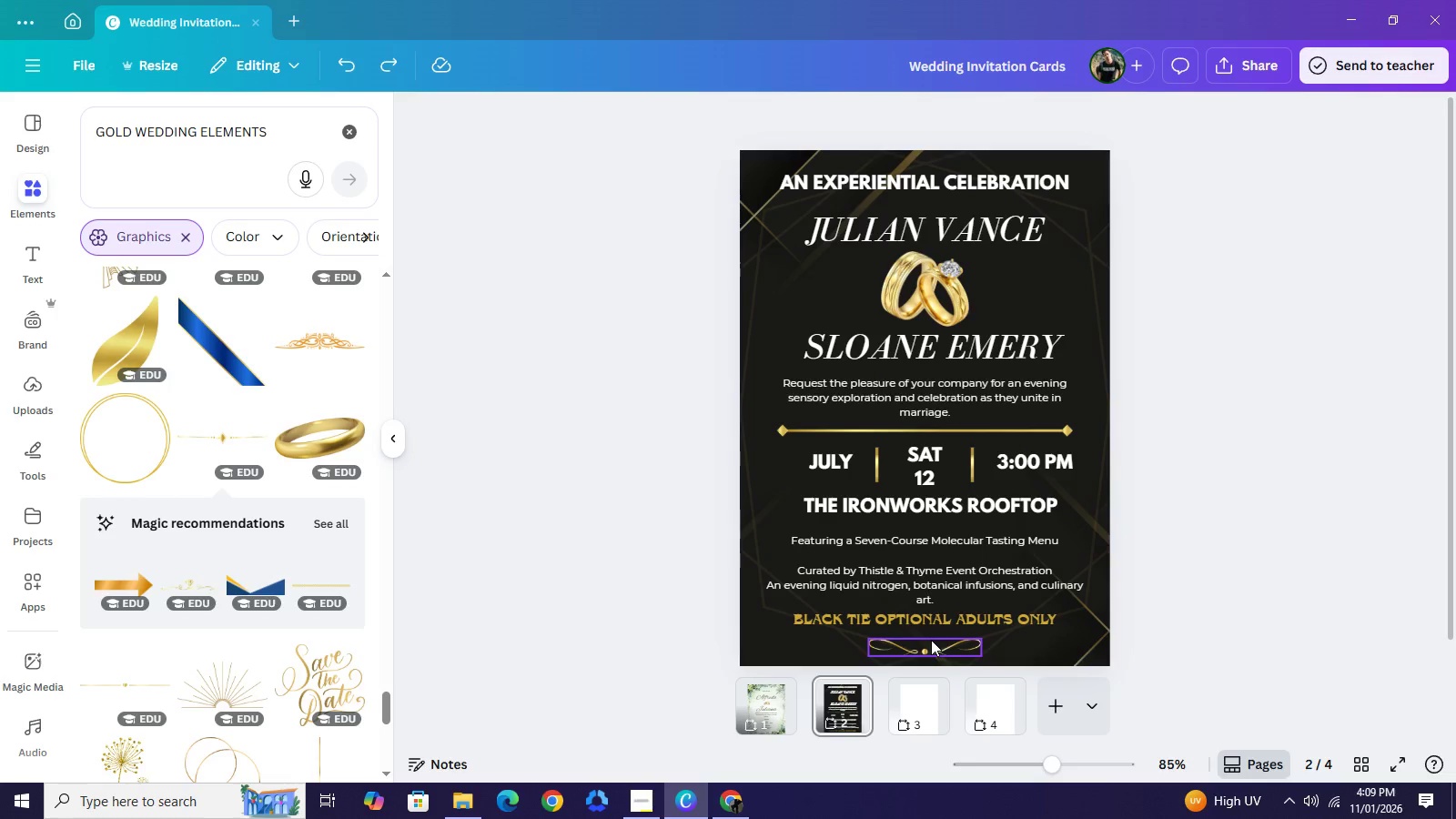 
key(Control+Z)
 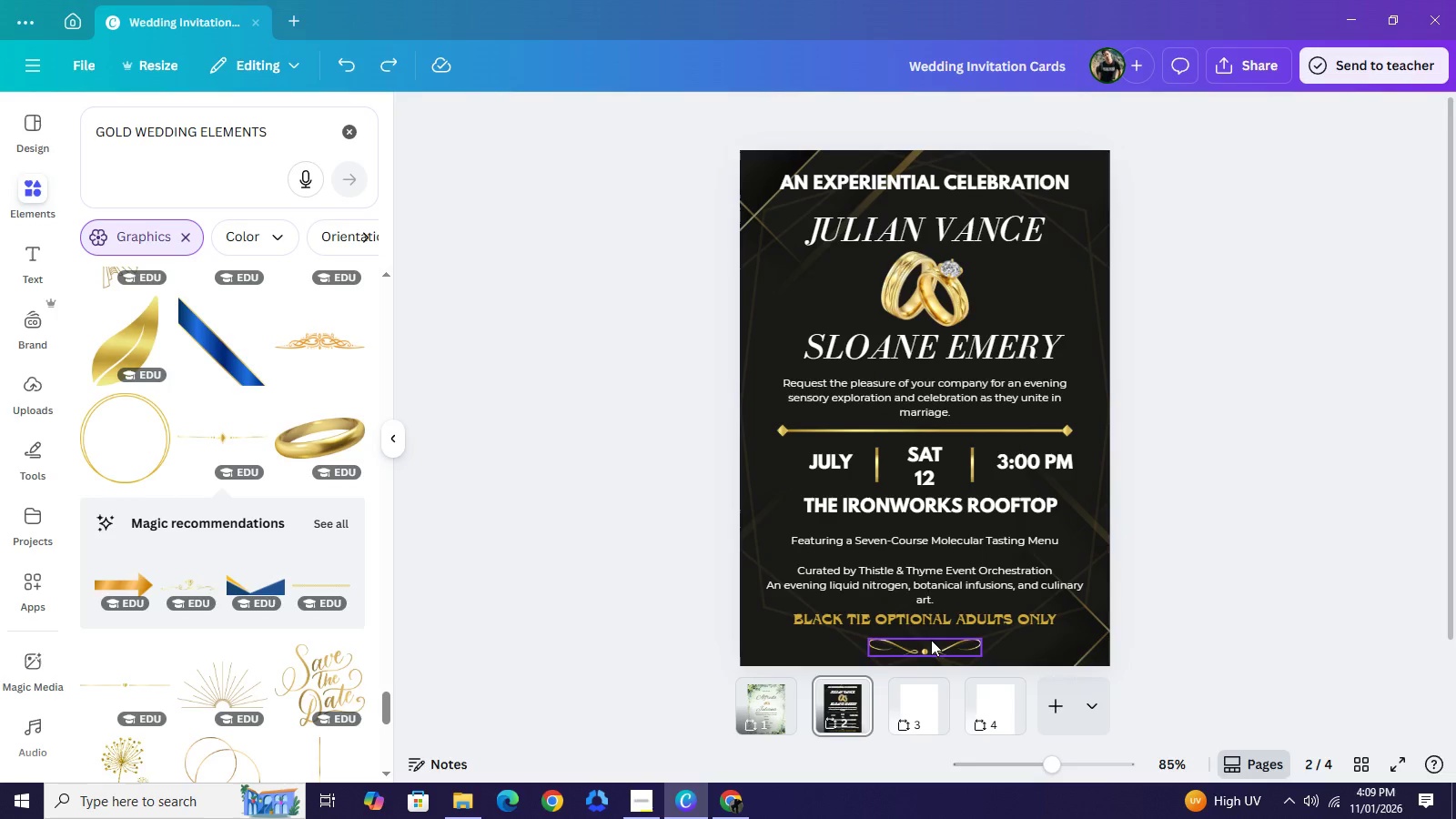 
key(Control+Z)
 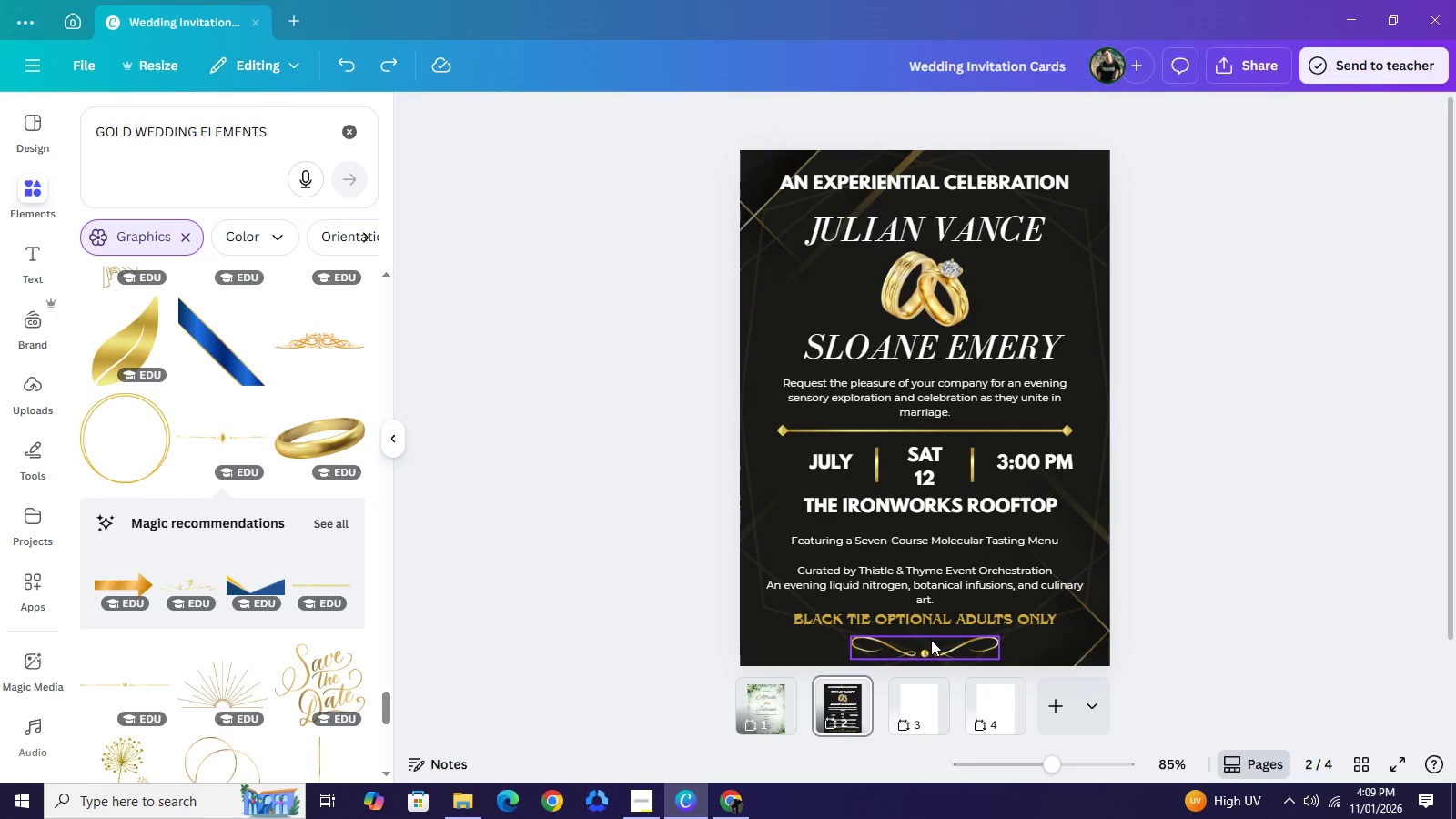 
key(Control+Z)
 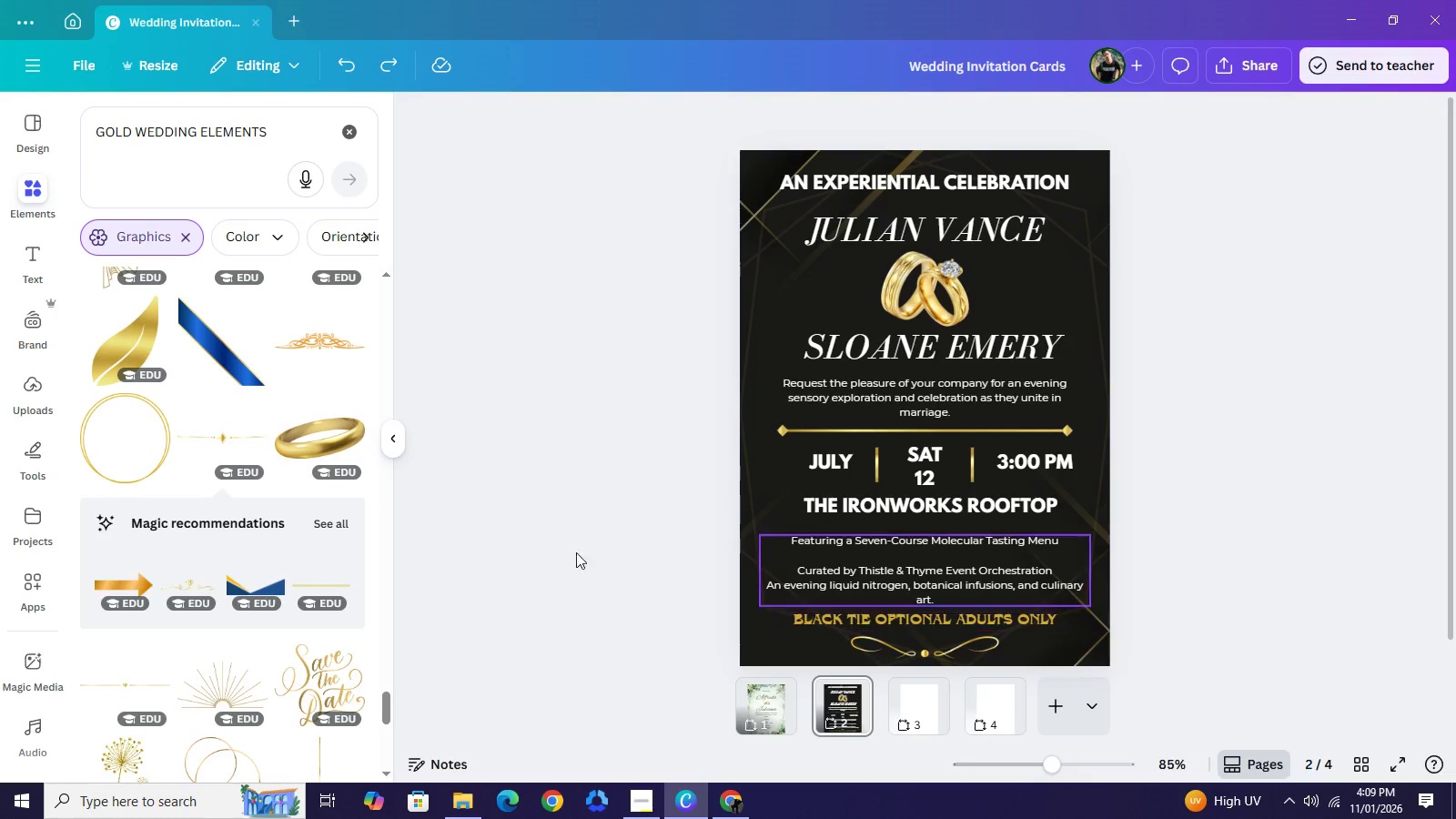 
scroll: coordinate [217, 528], scroll_direction: down, amount: 4.0
 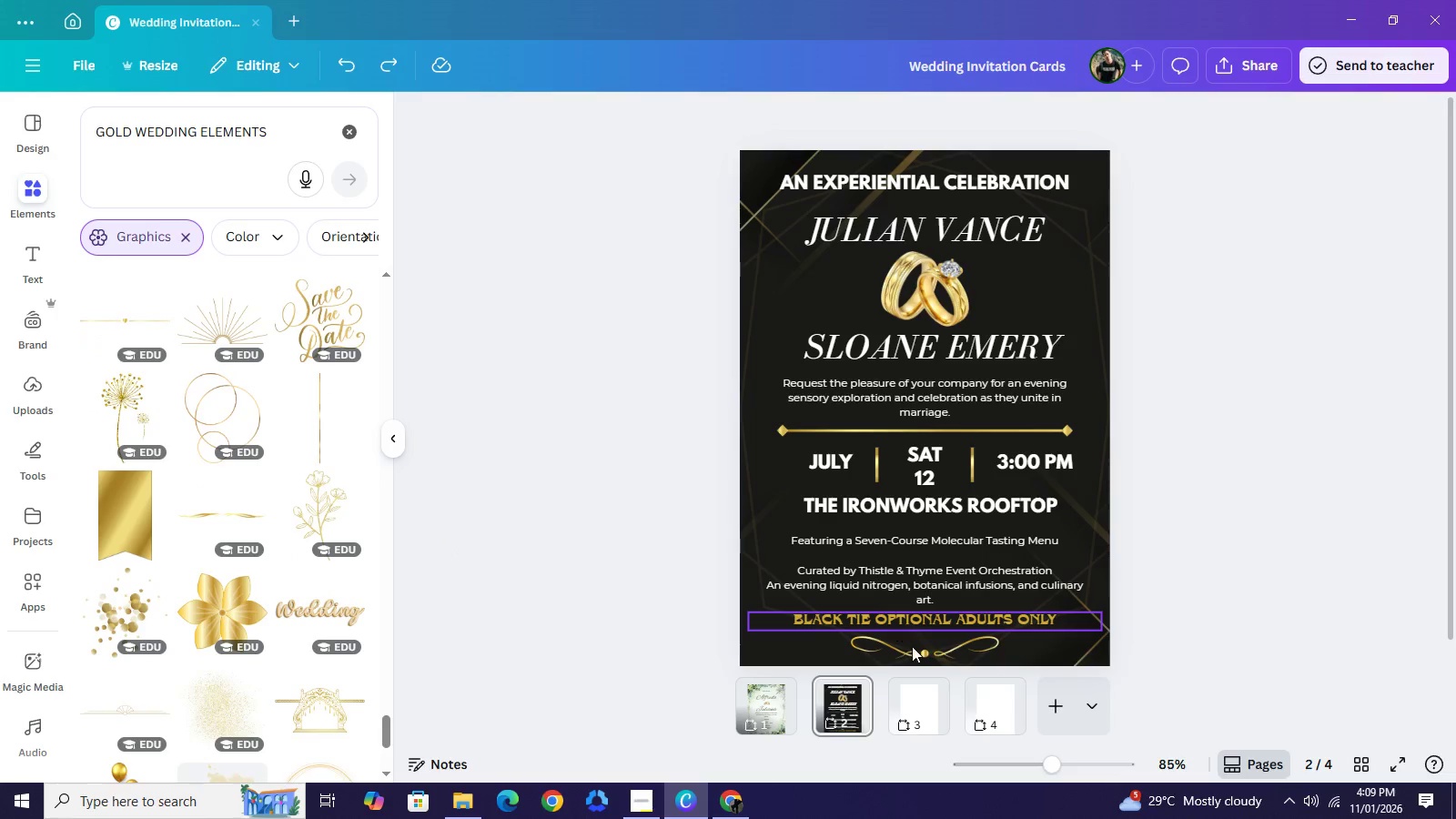 
left_click([915, 650])
 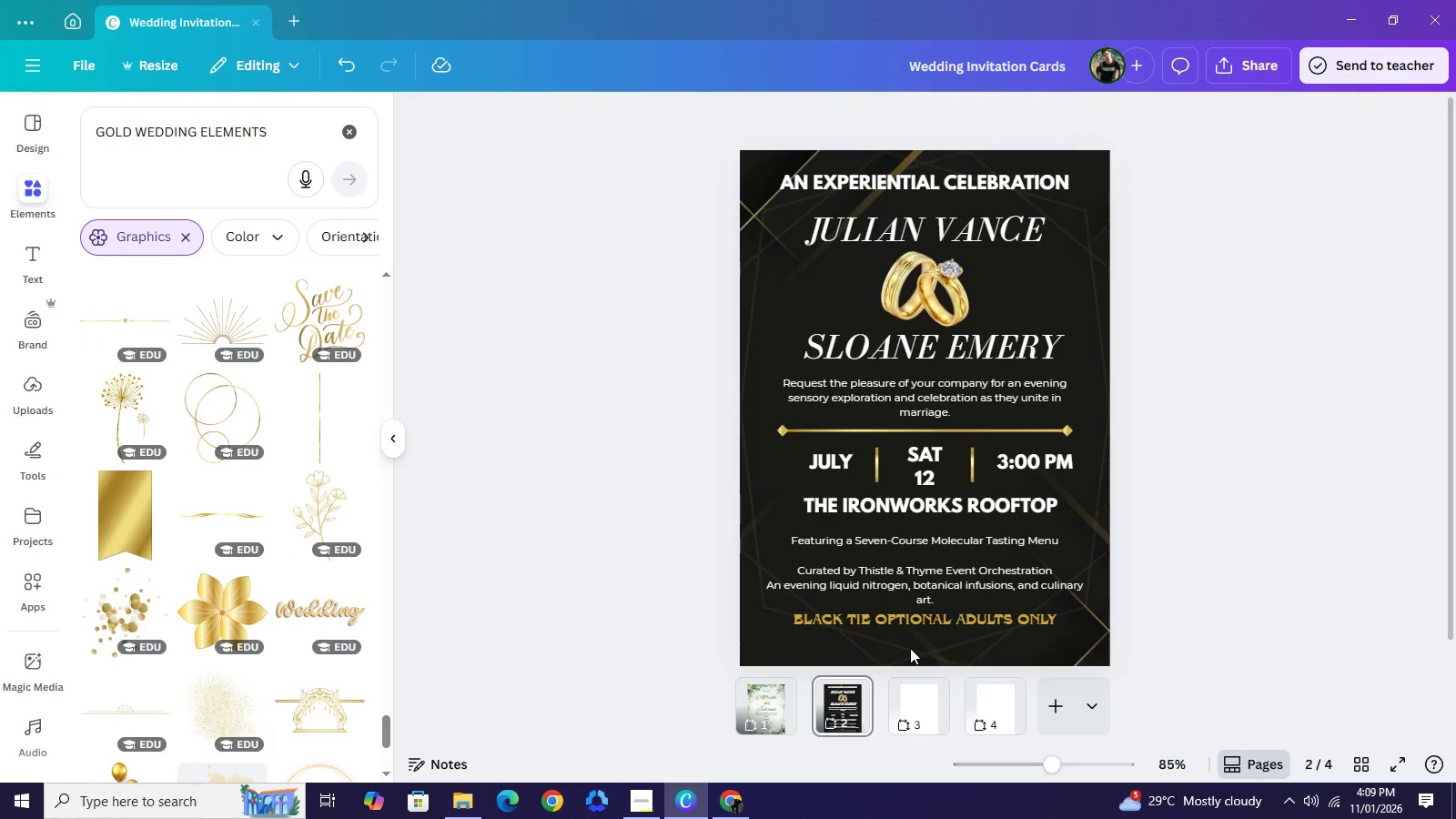 
key(Backspace)
 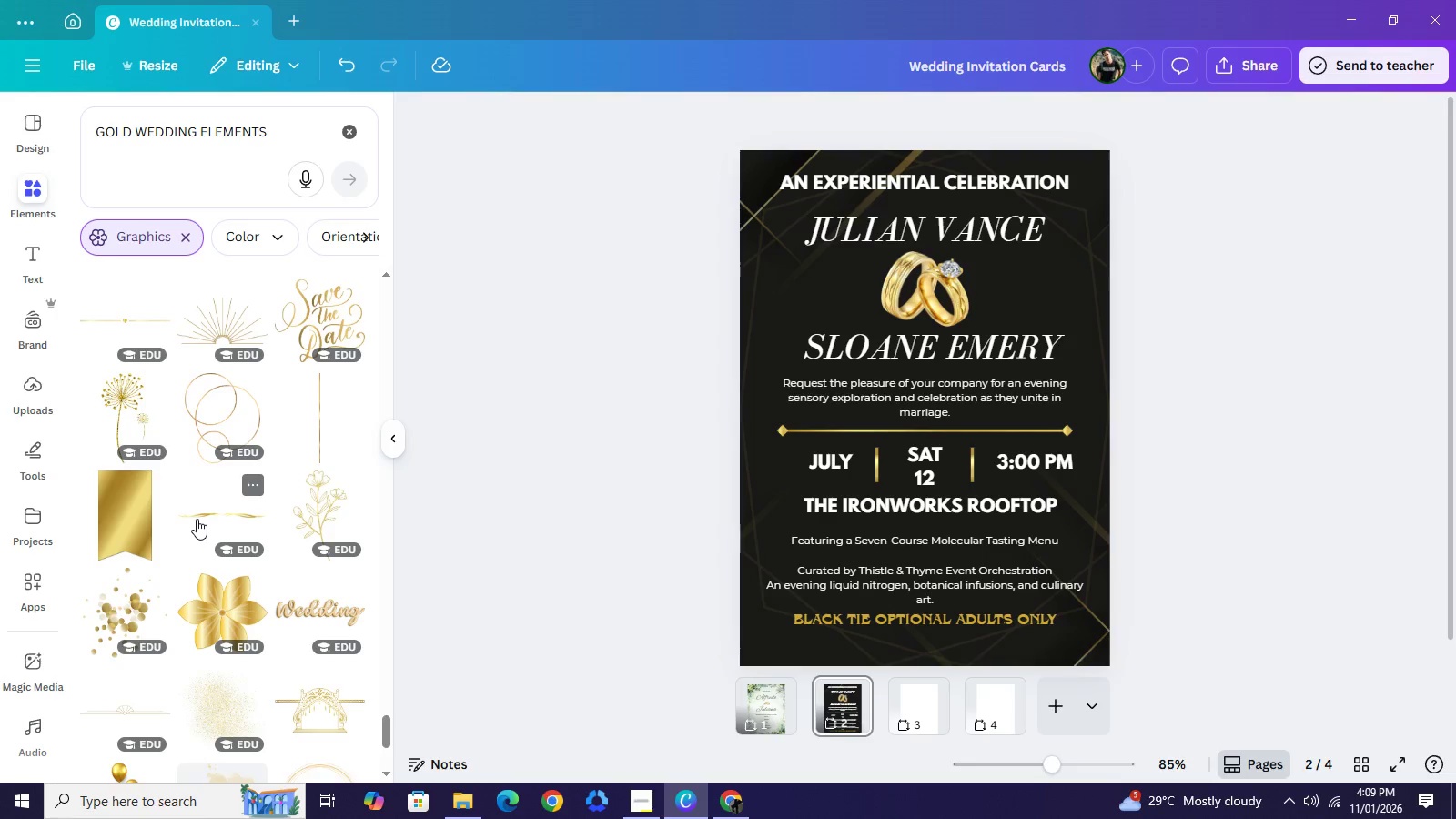 
left_click([197, 519])
 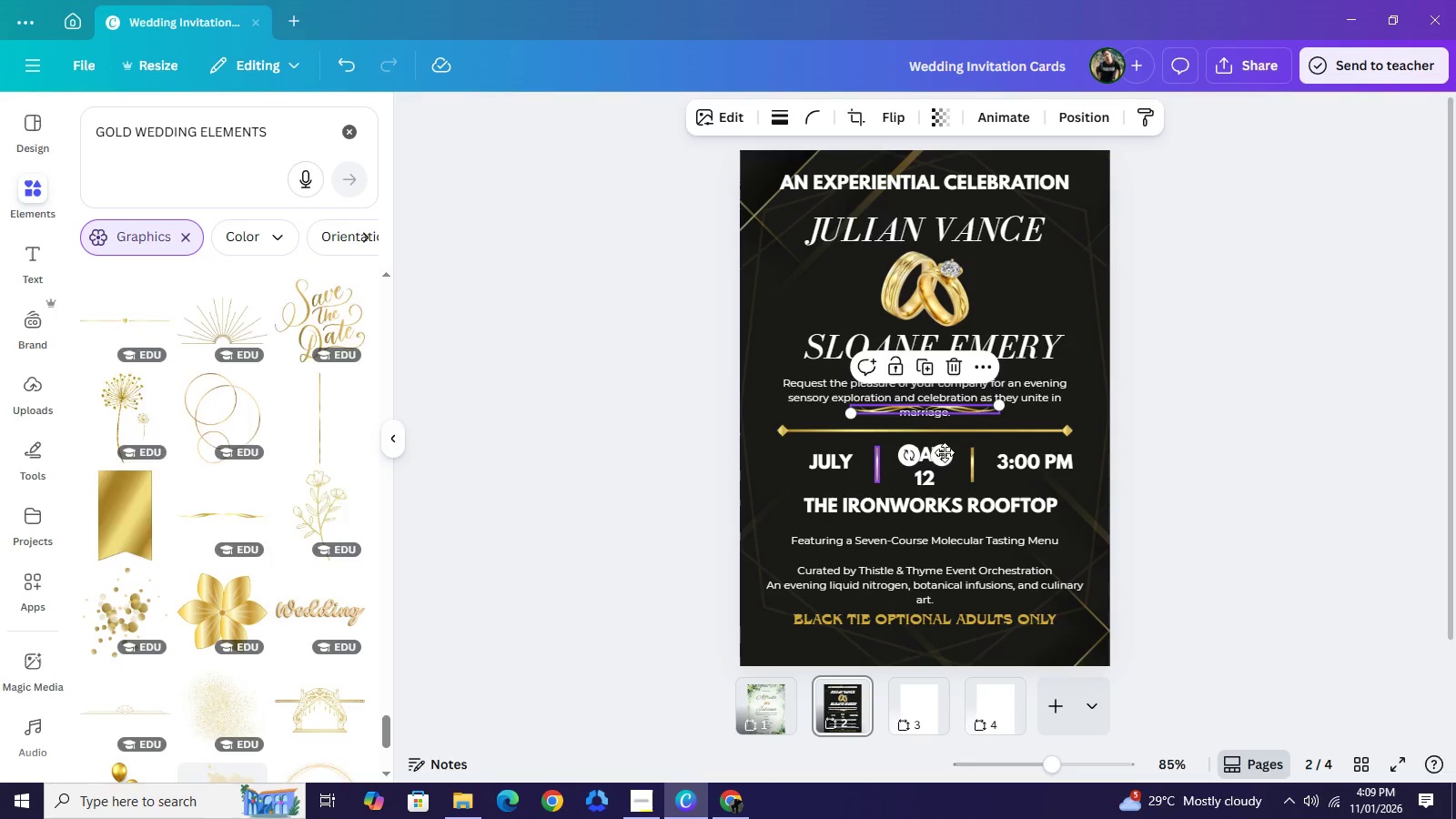 
left_click_drag(start_coordinate=[945, 452], to_coordinate=[931, 673])
 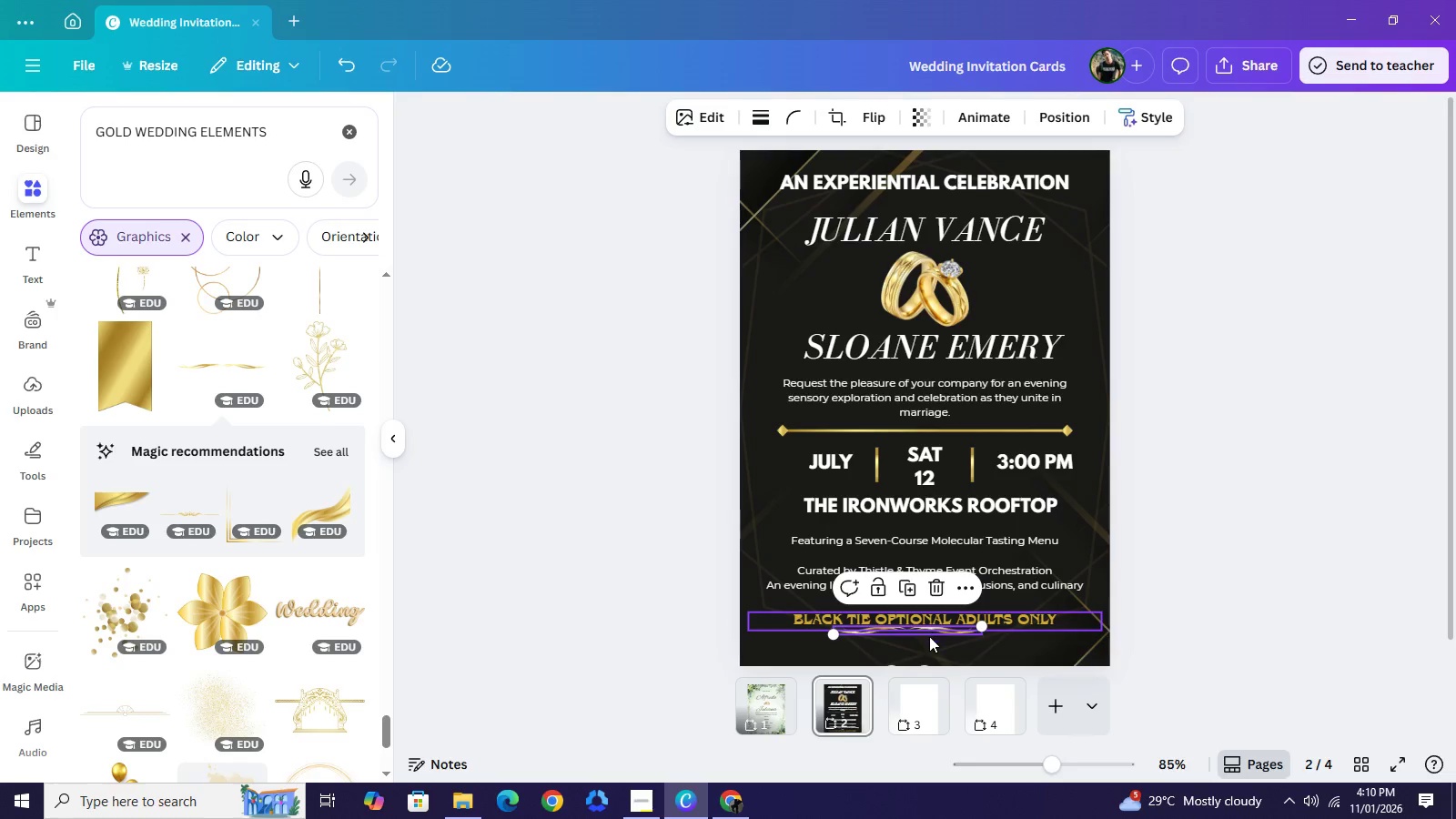 
left_click_drag(start_coordinate=[929, 628], to_coordinate=[946, 648])
 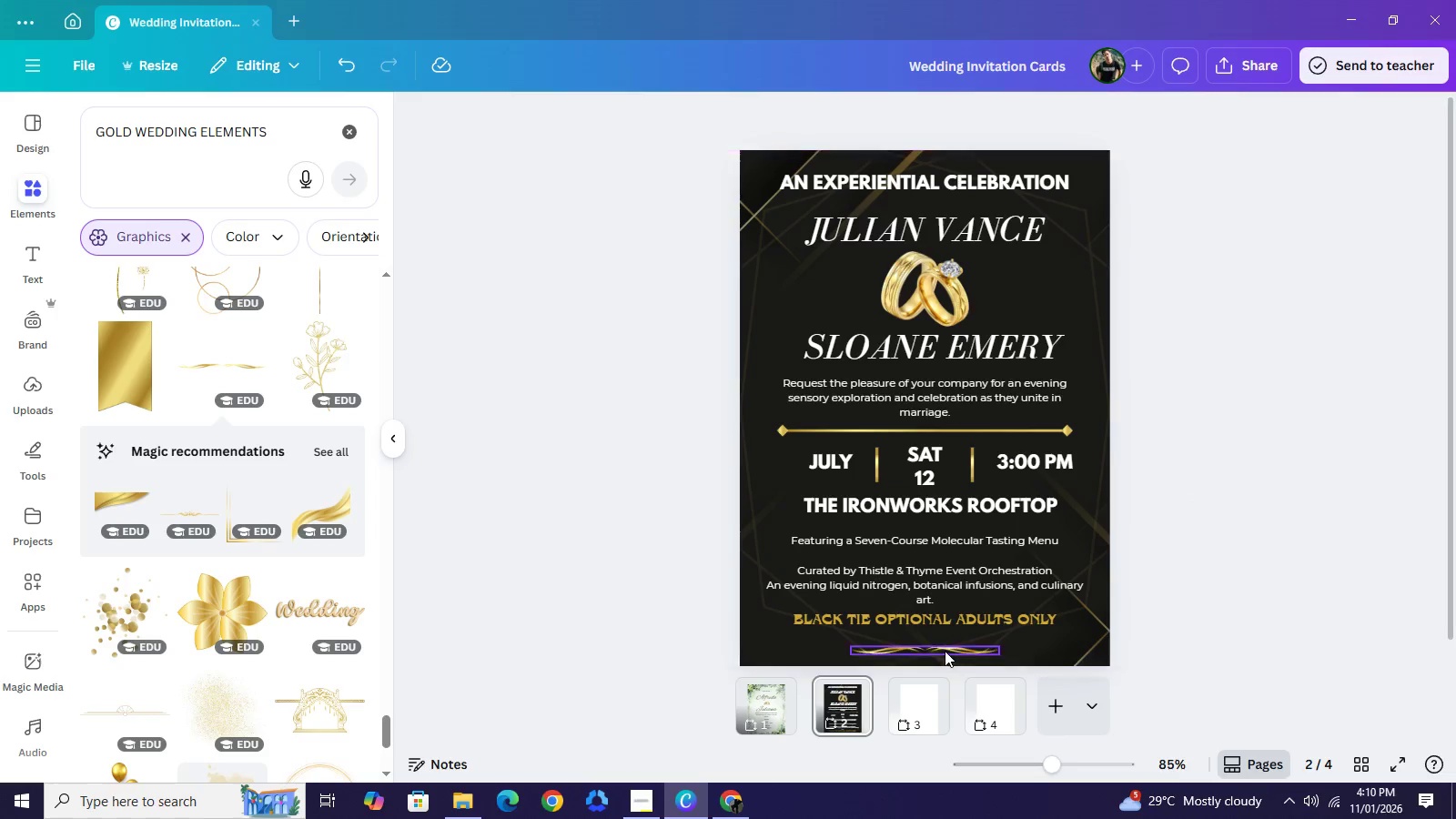 
left_click([933, 651])
 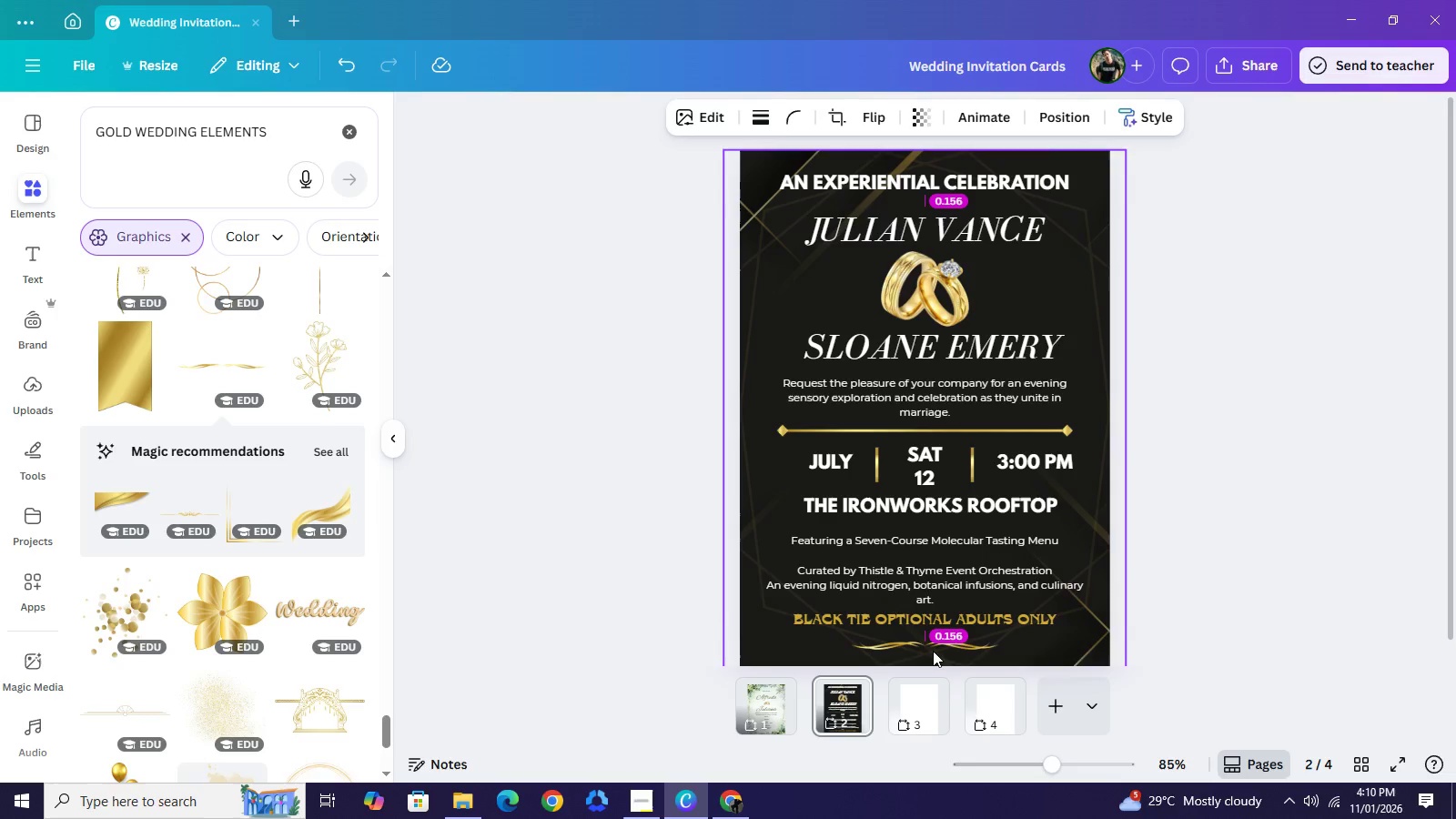 
key(ArrowUp)
 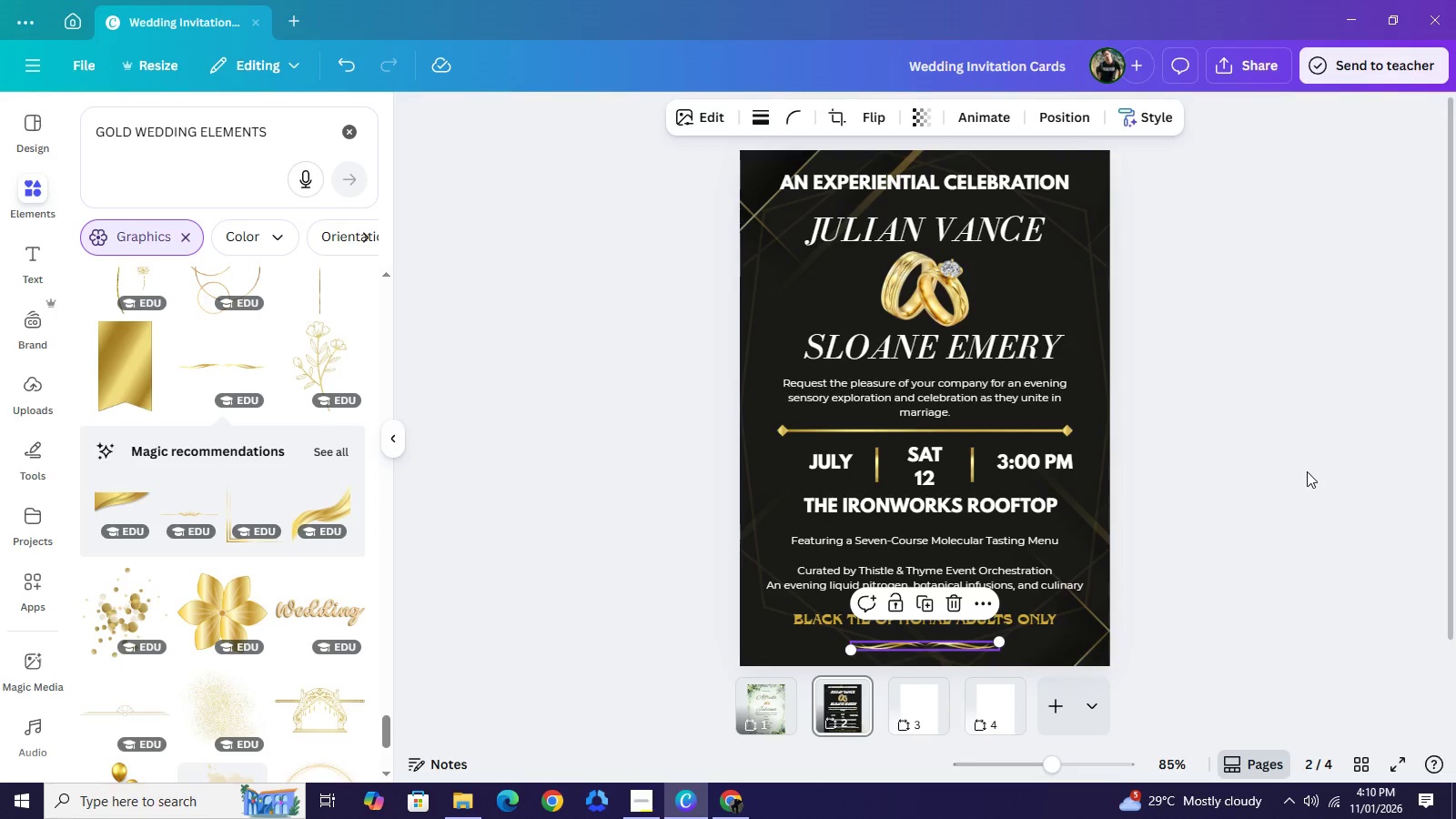 
left_click([1307, 471])
 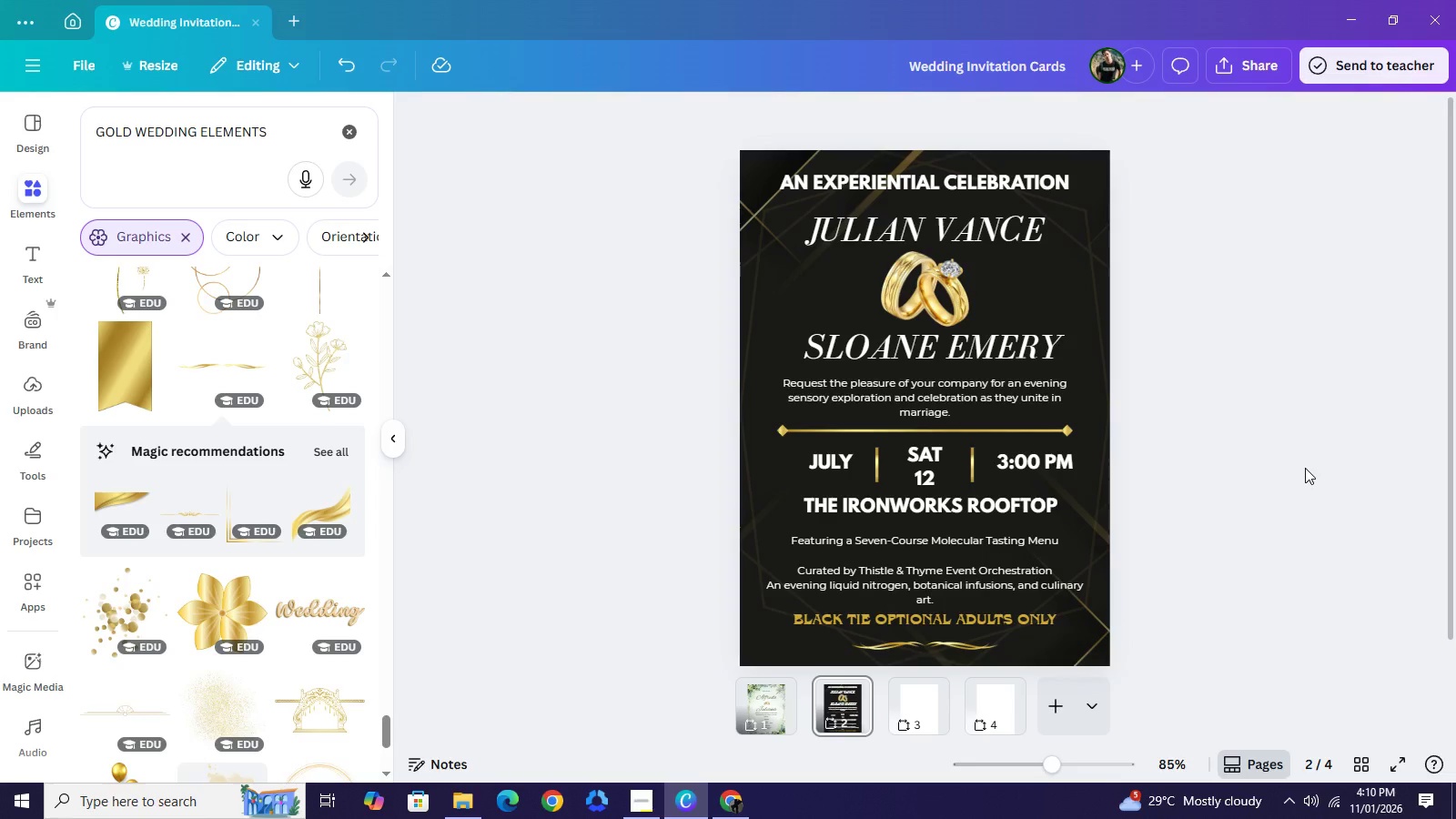 
wait(9.61)
 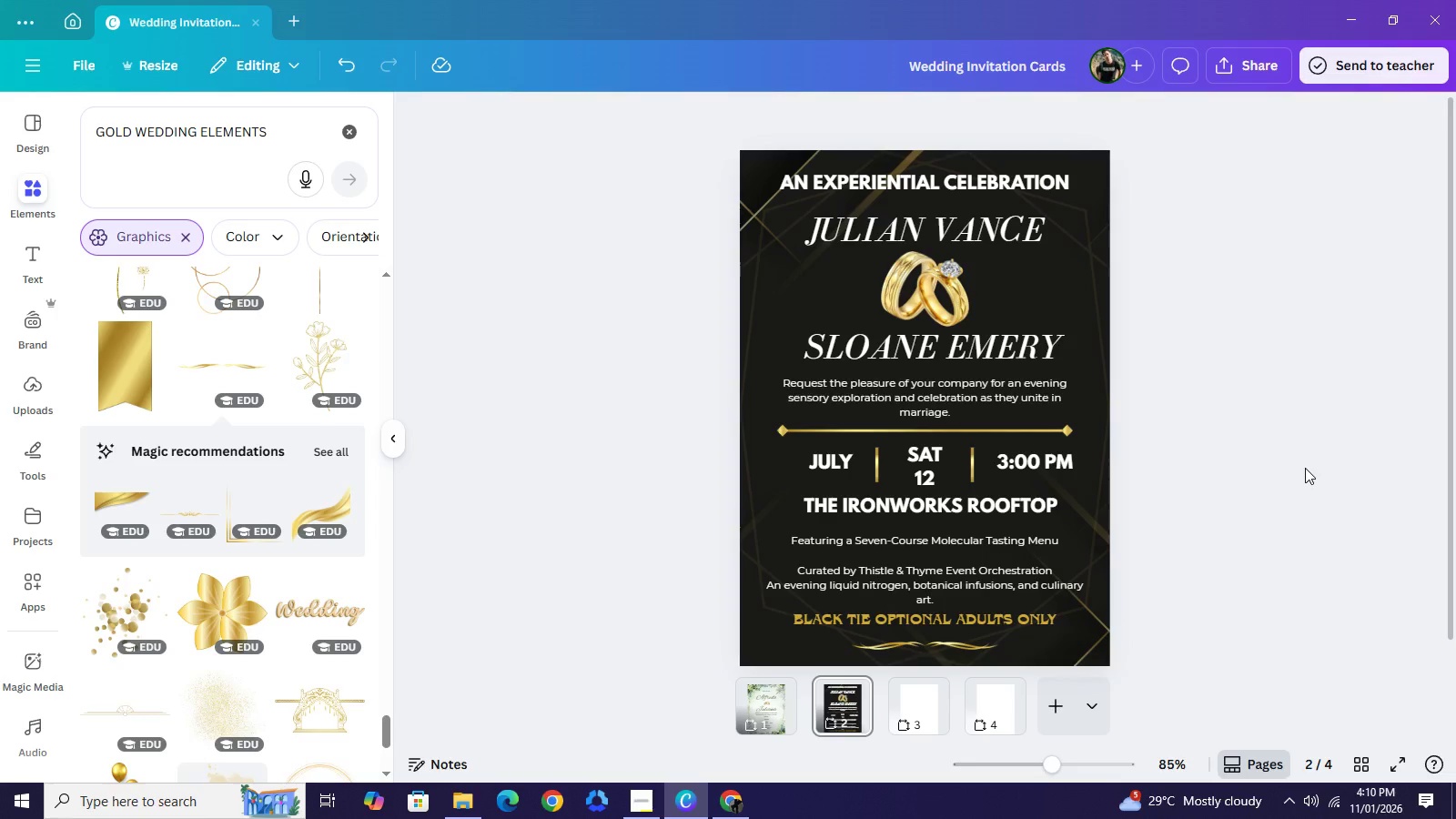 
left_click([1339, 355])
 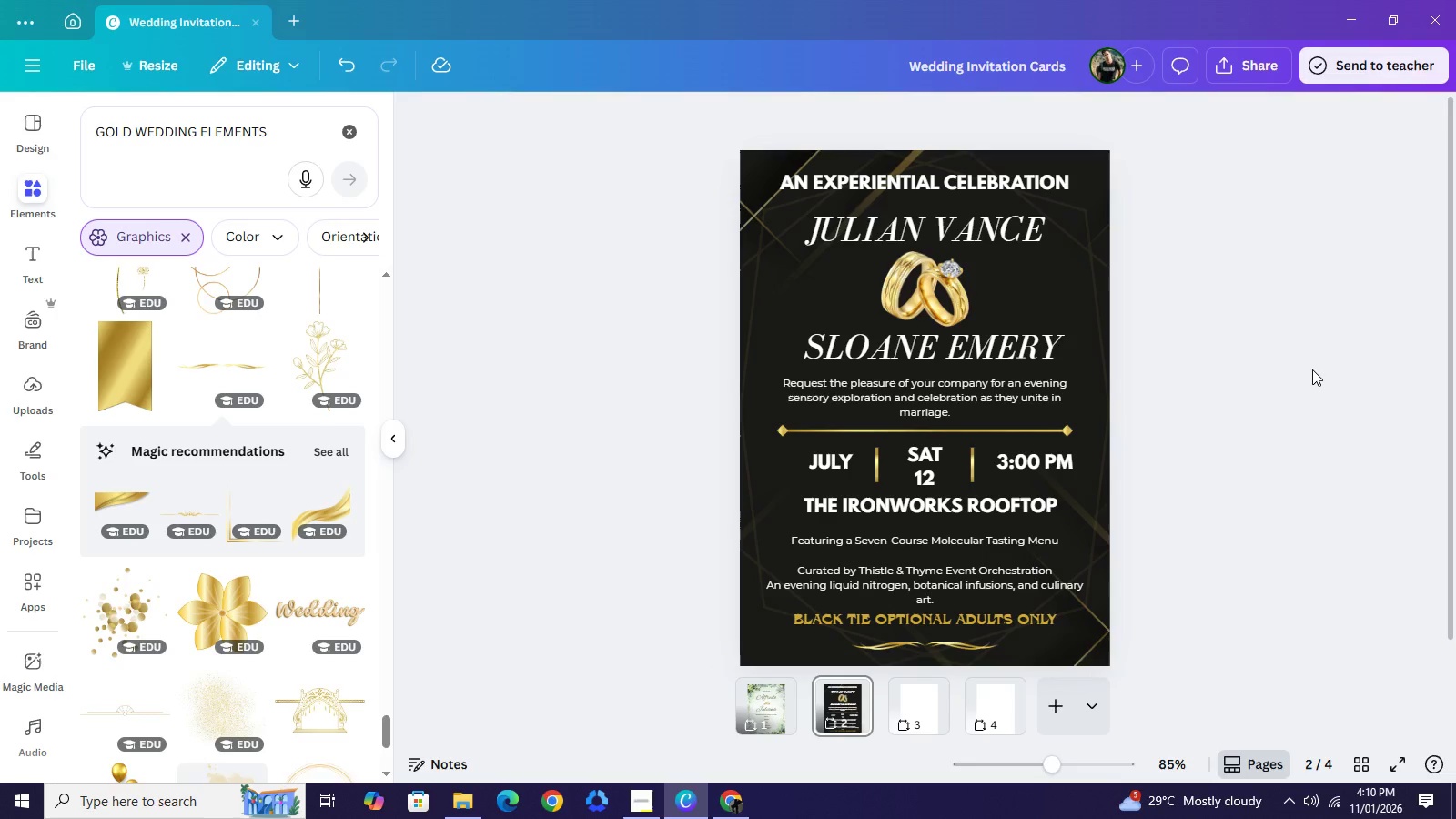 
wait(15.89)
 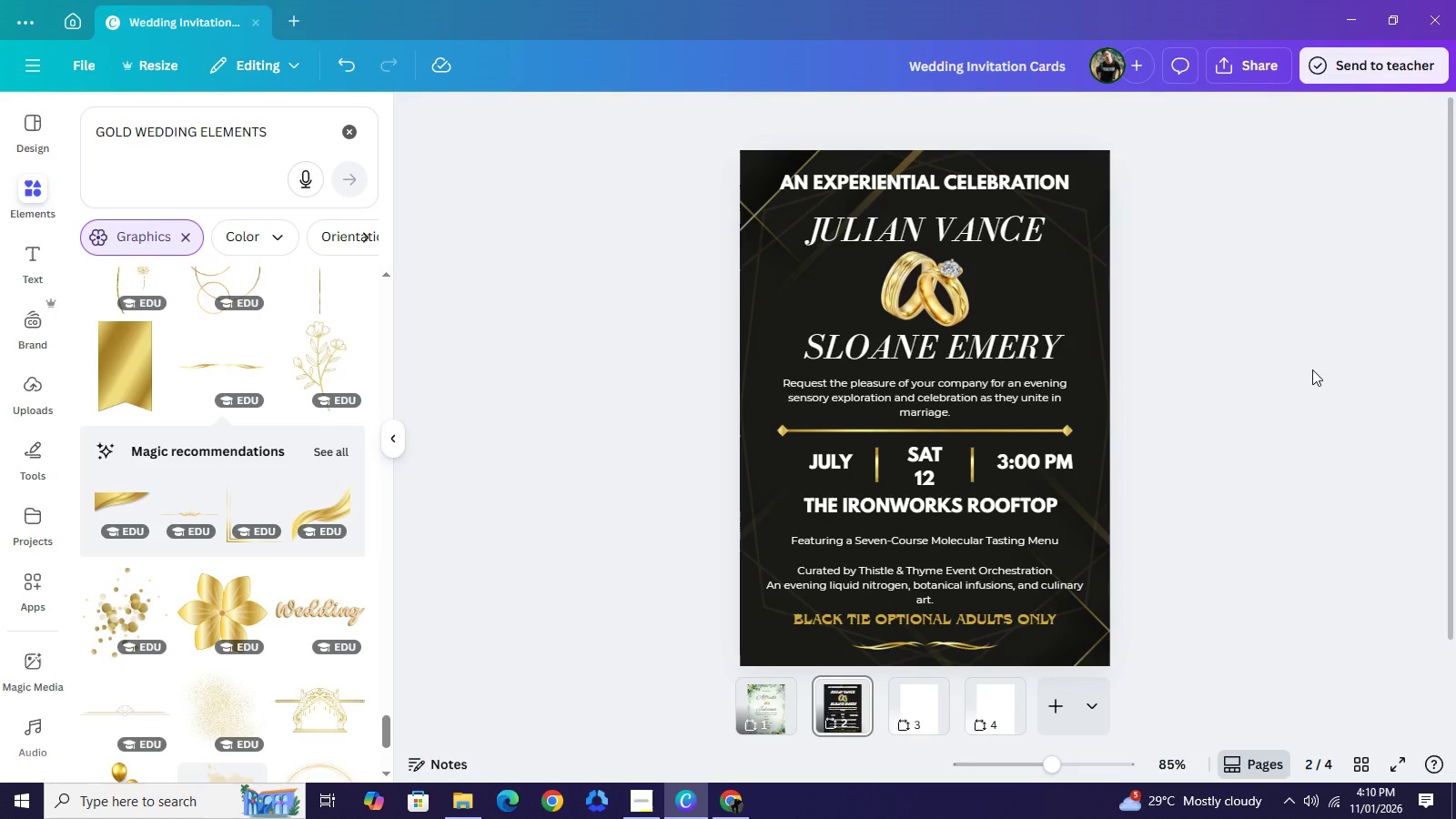 
key(ArrowDown)
 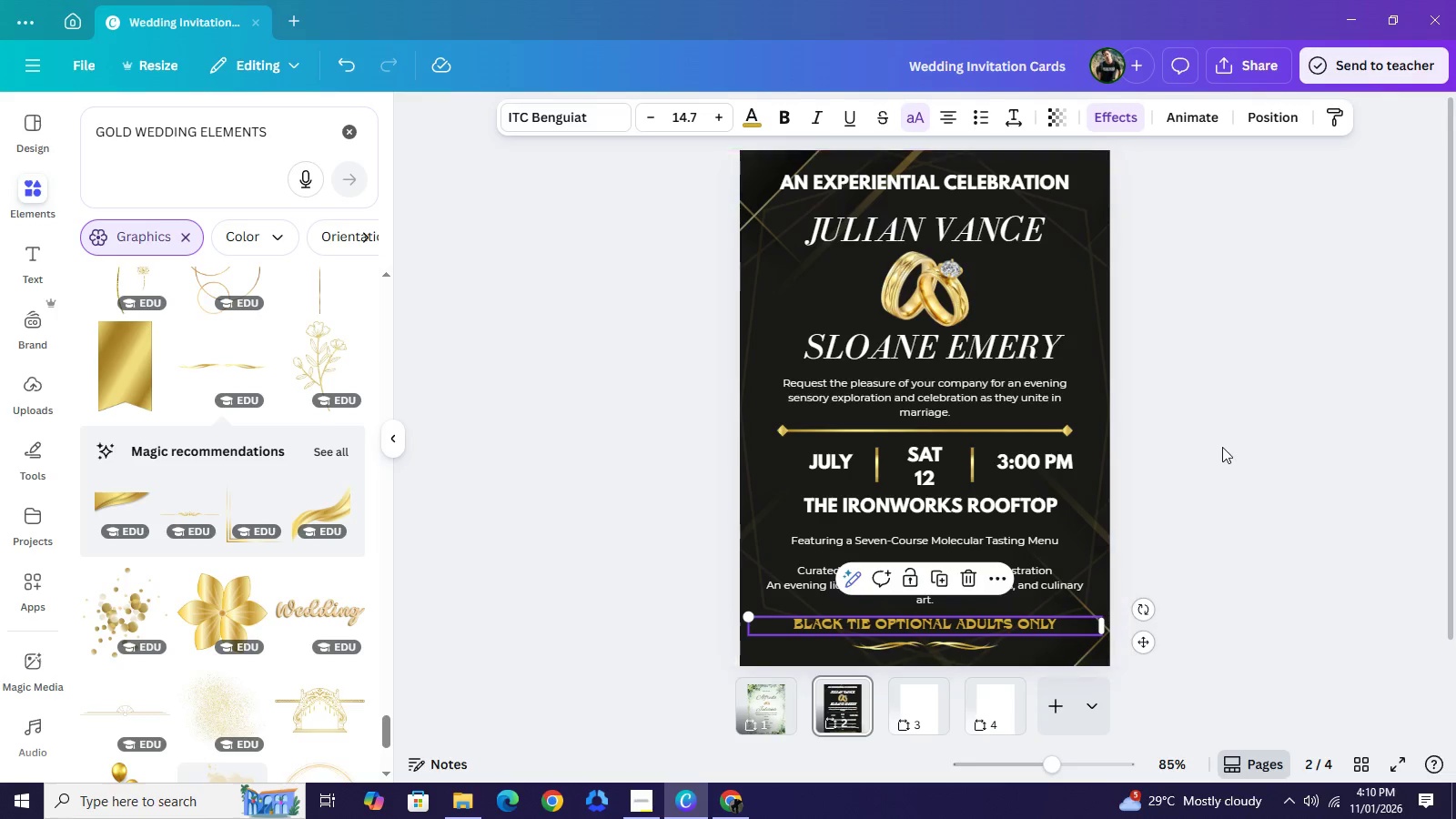 
left_click([1222, 447])
 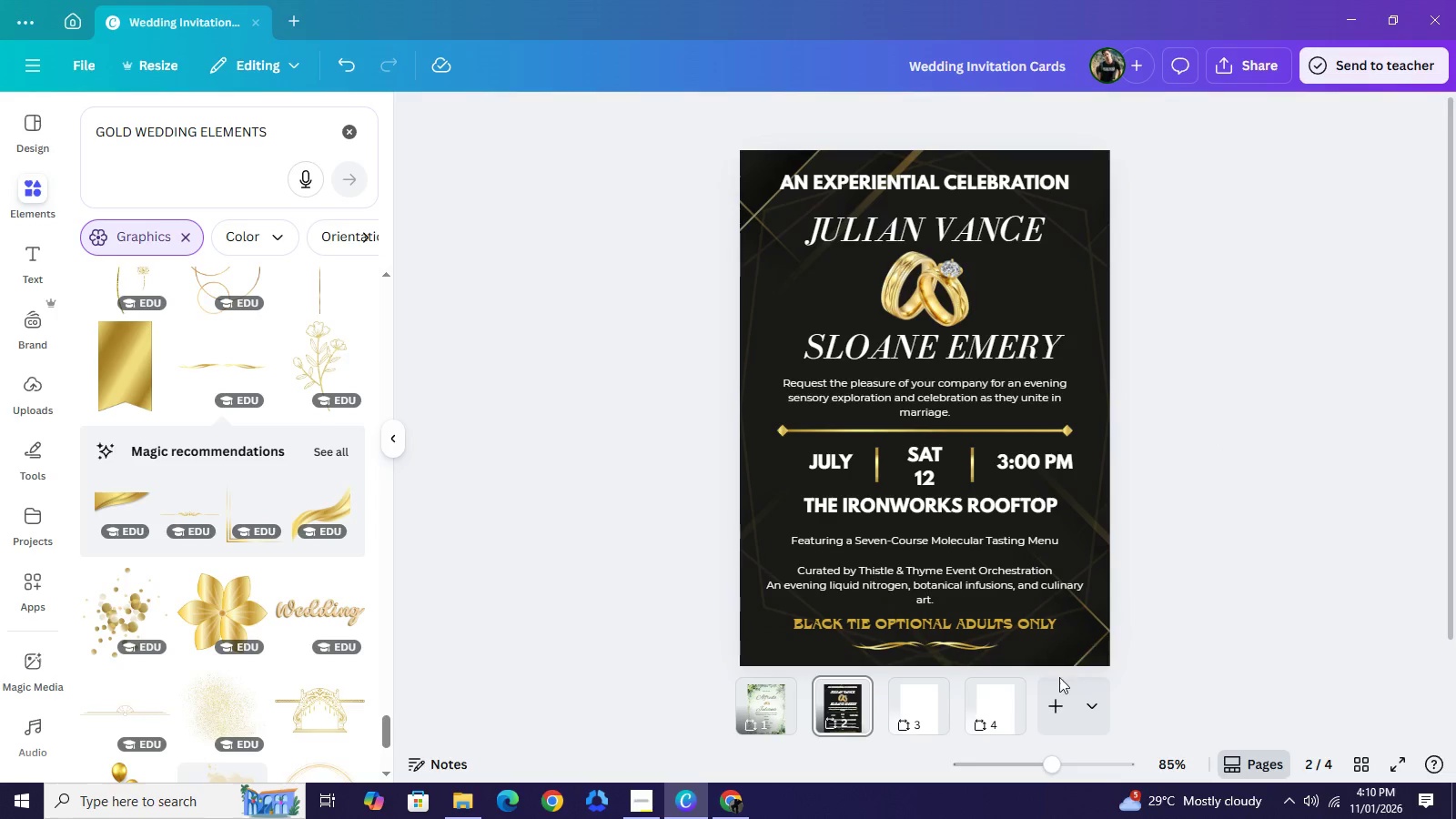 
left_click([954, 624])
 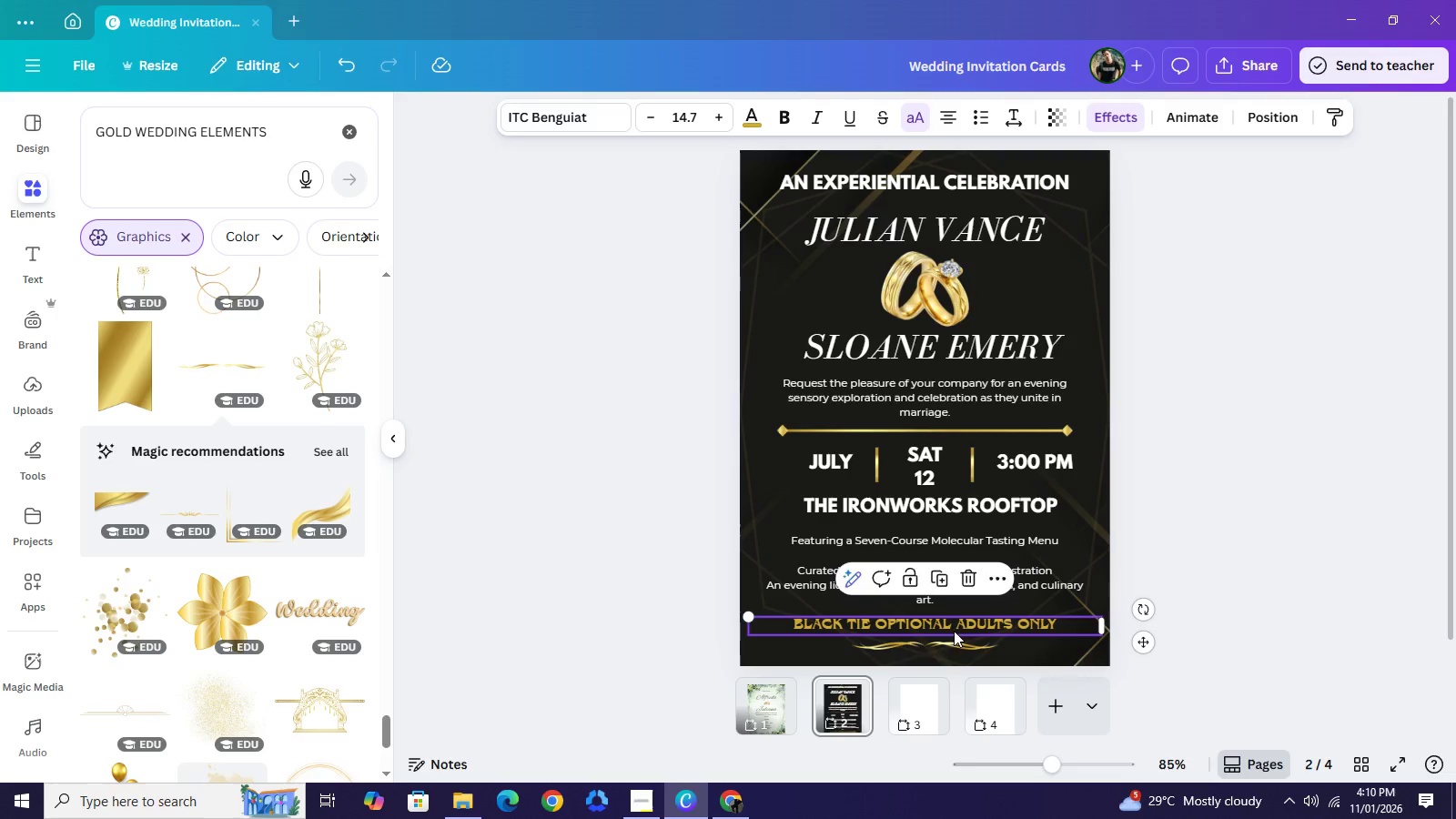 
left_click([954, 631])
 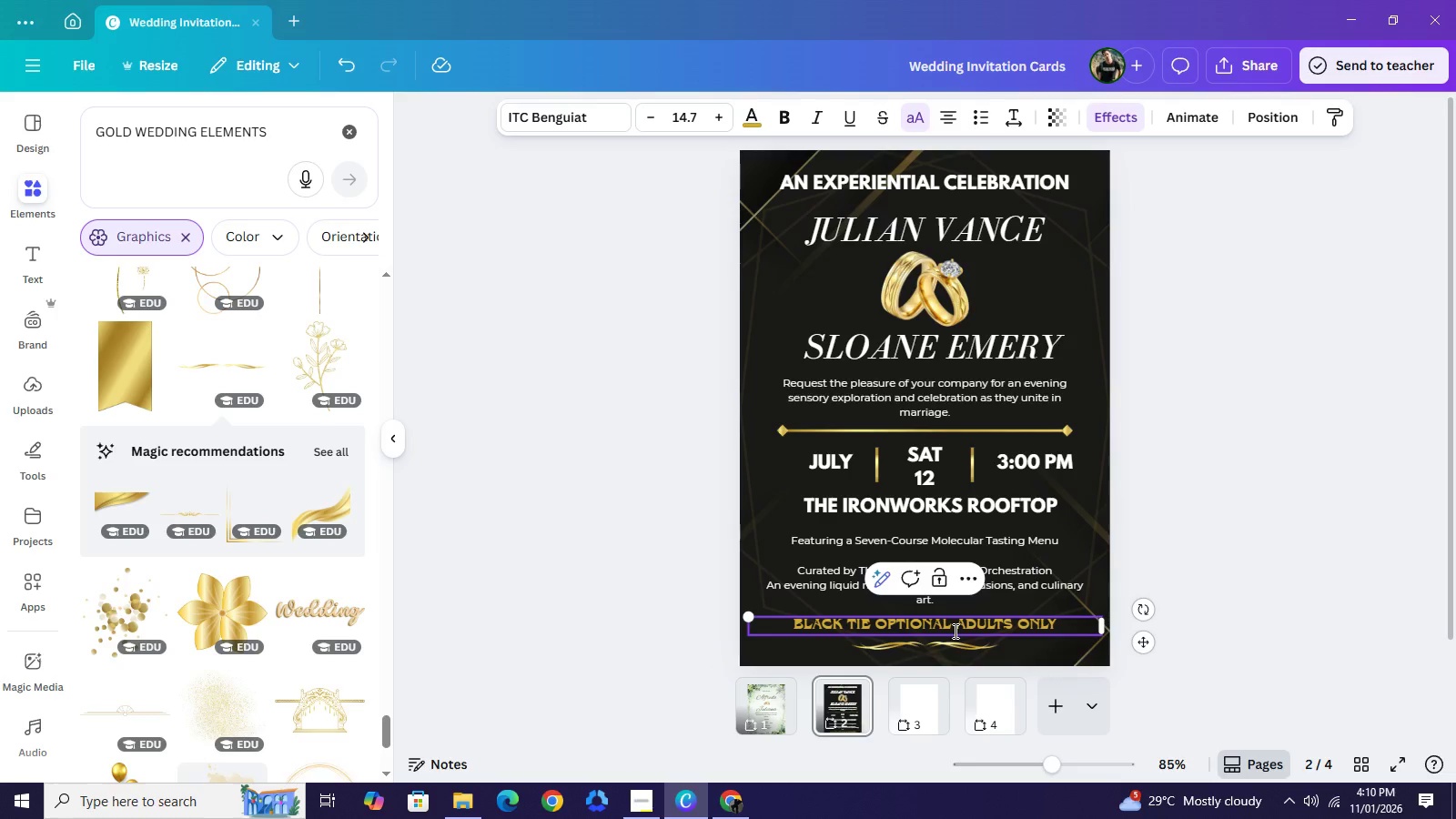 
left_click([954, 631])
 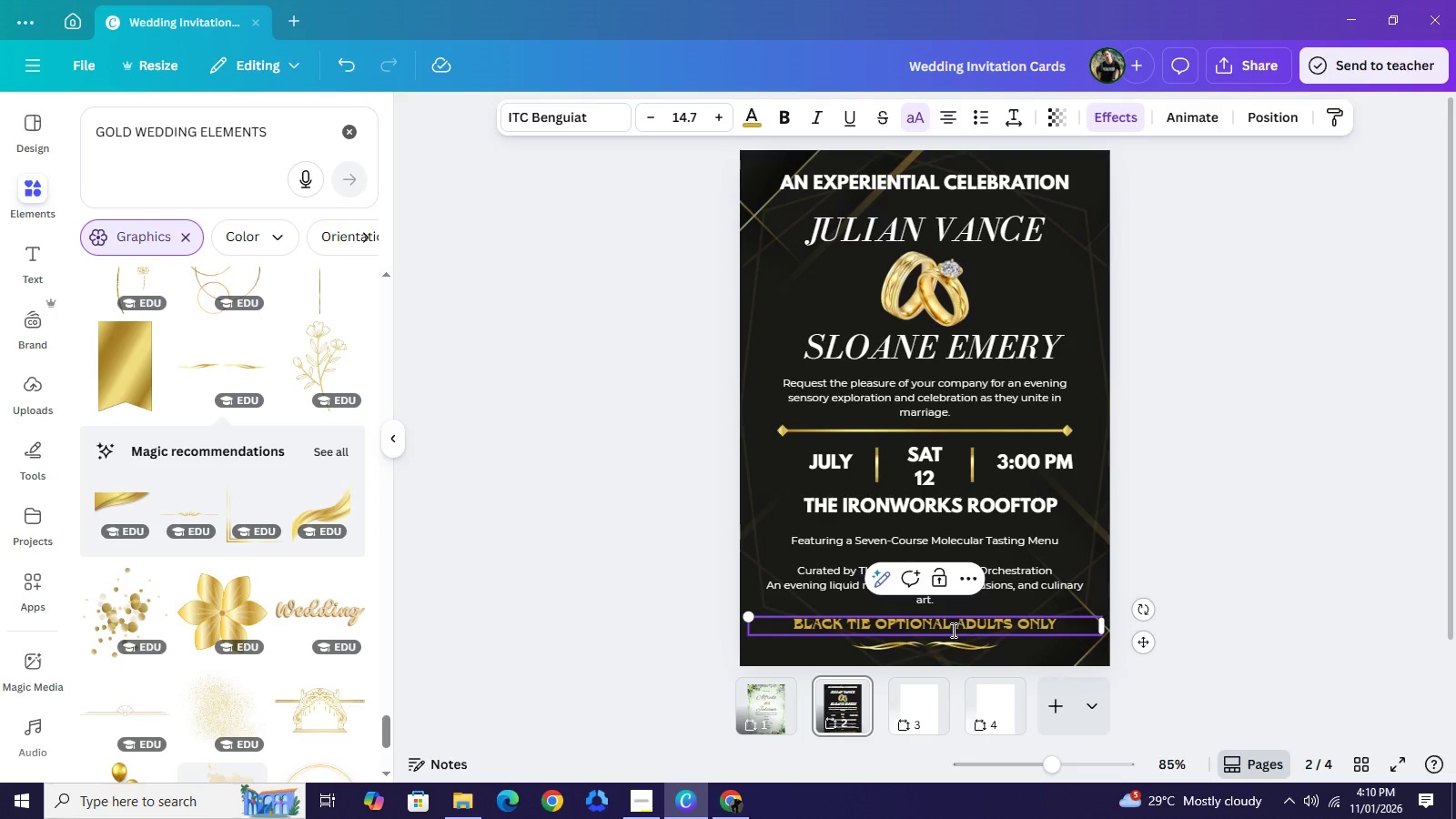 
left_click([952, 630])
 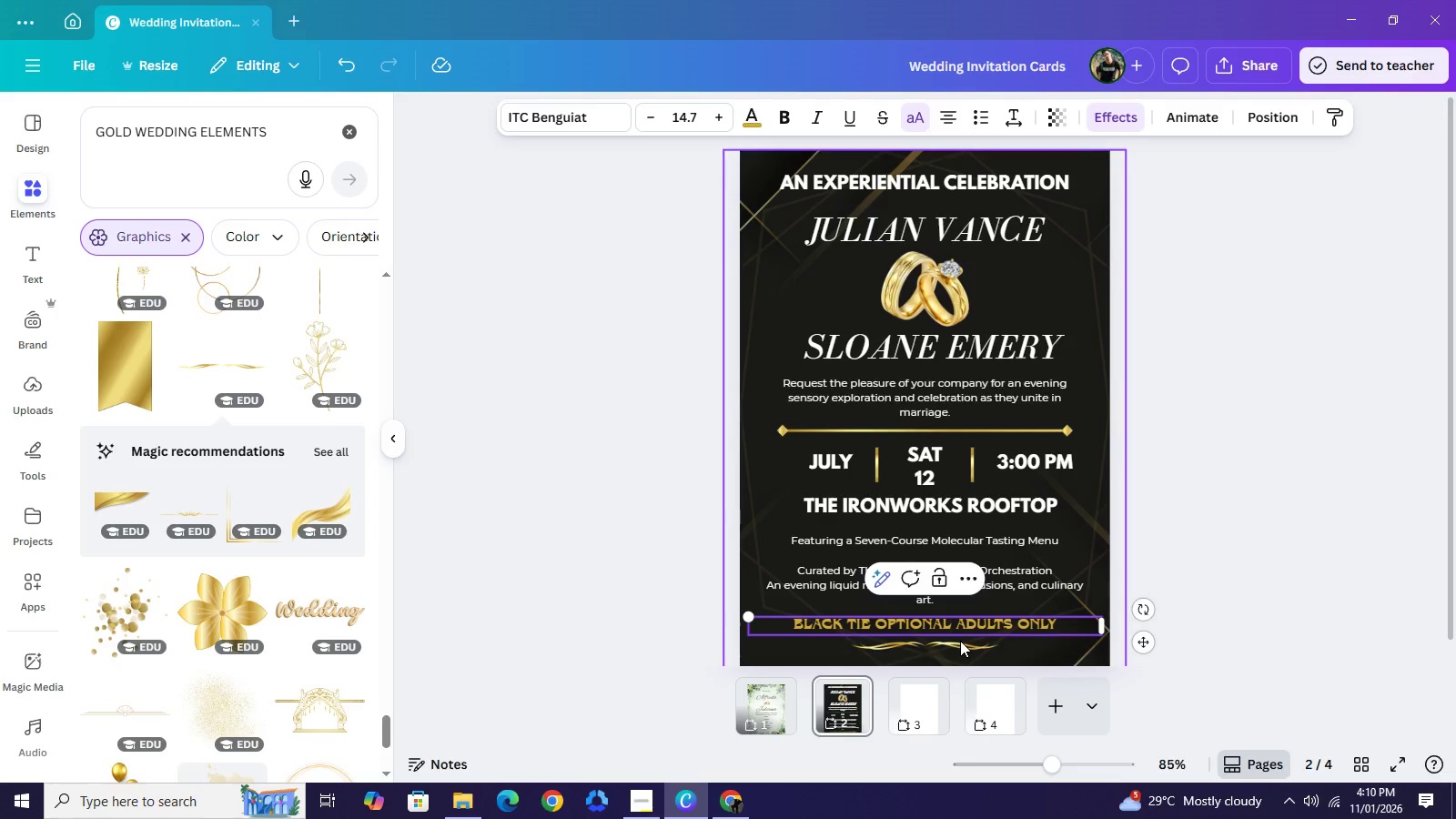 
key(Space)
 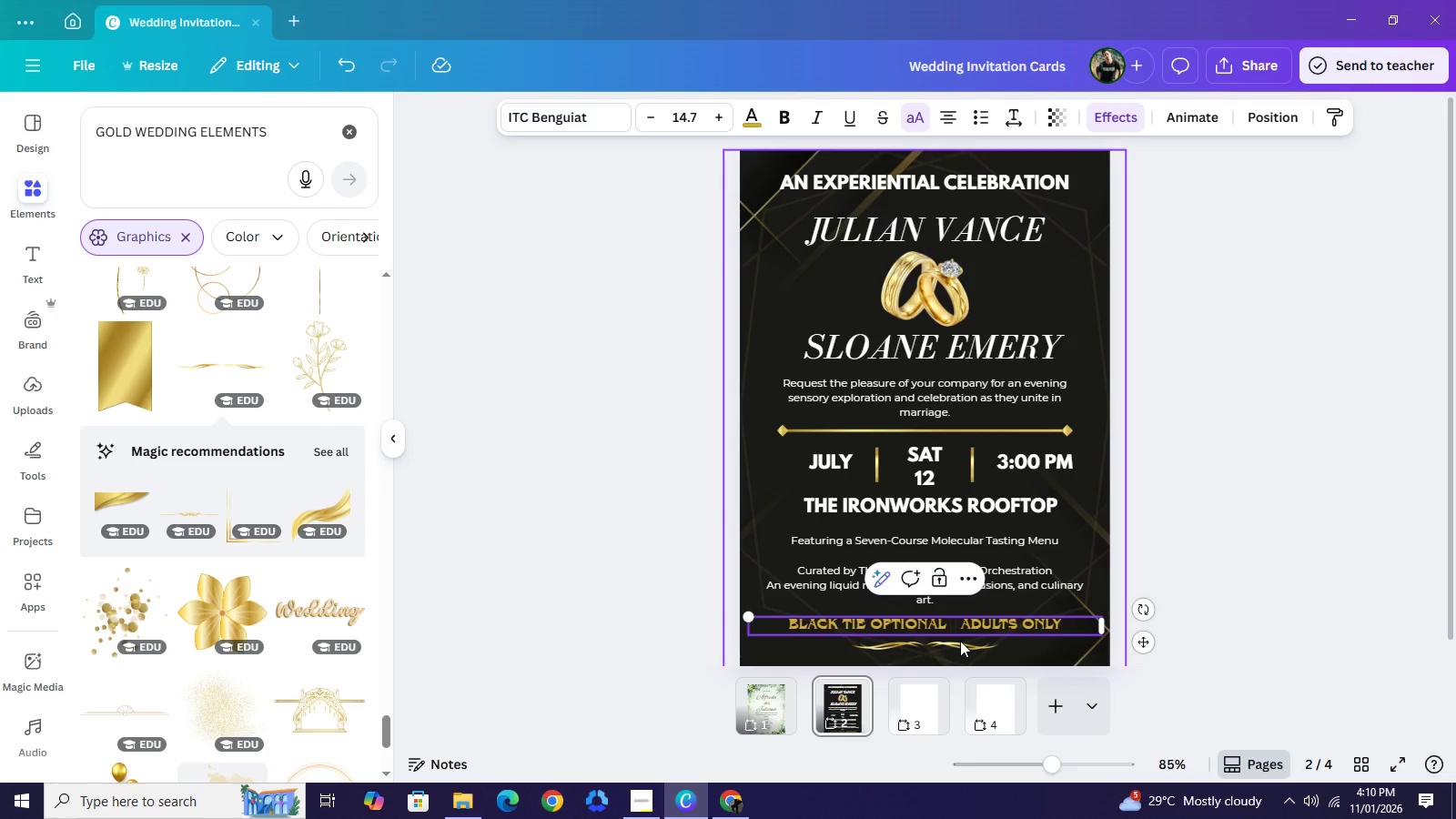 
key(Space)
 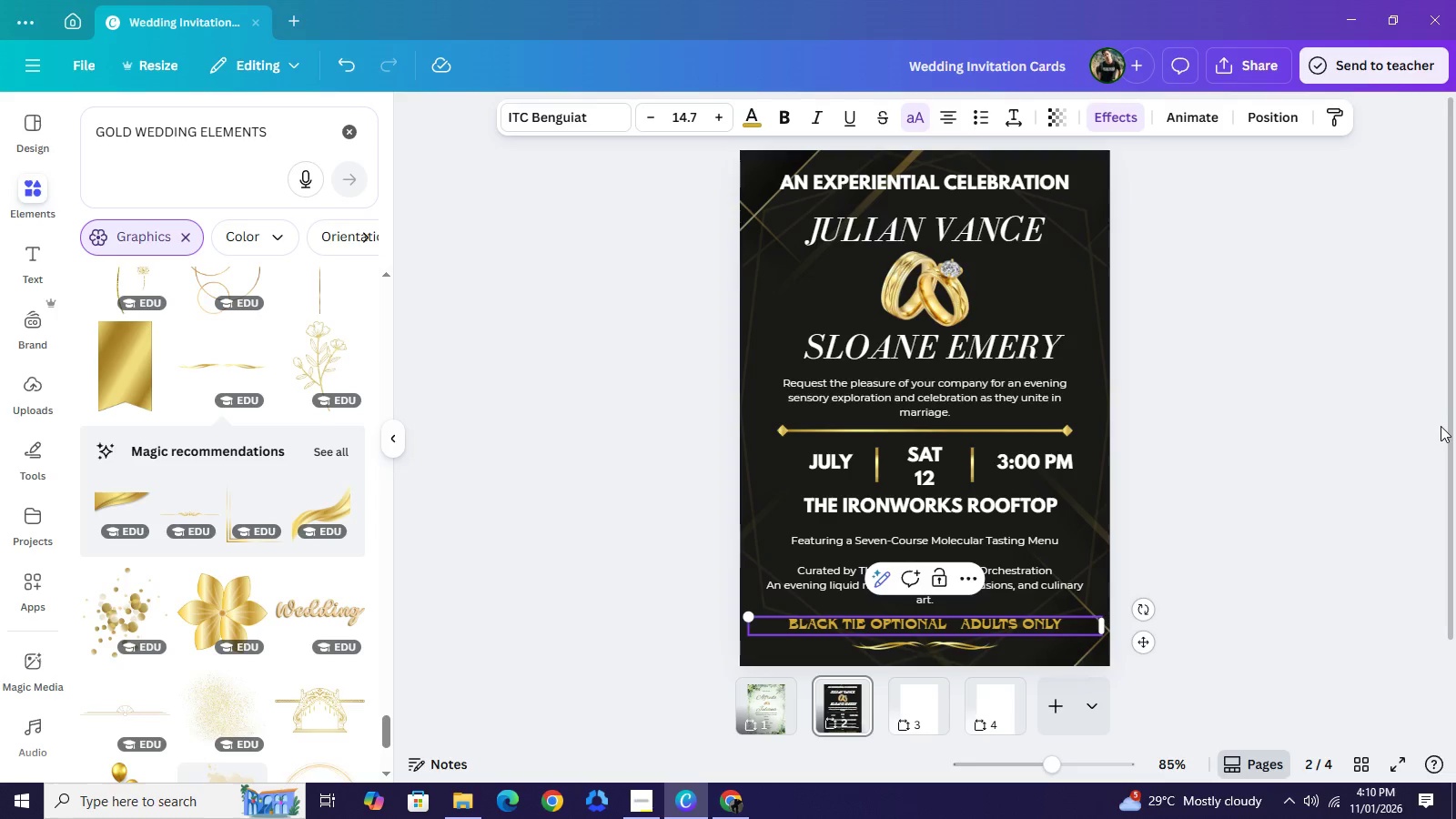 
left_click([1441, 426])
 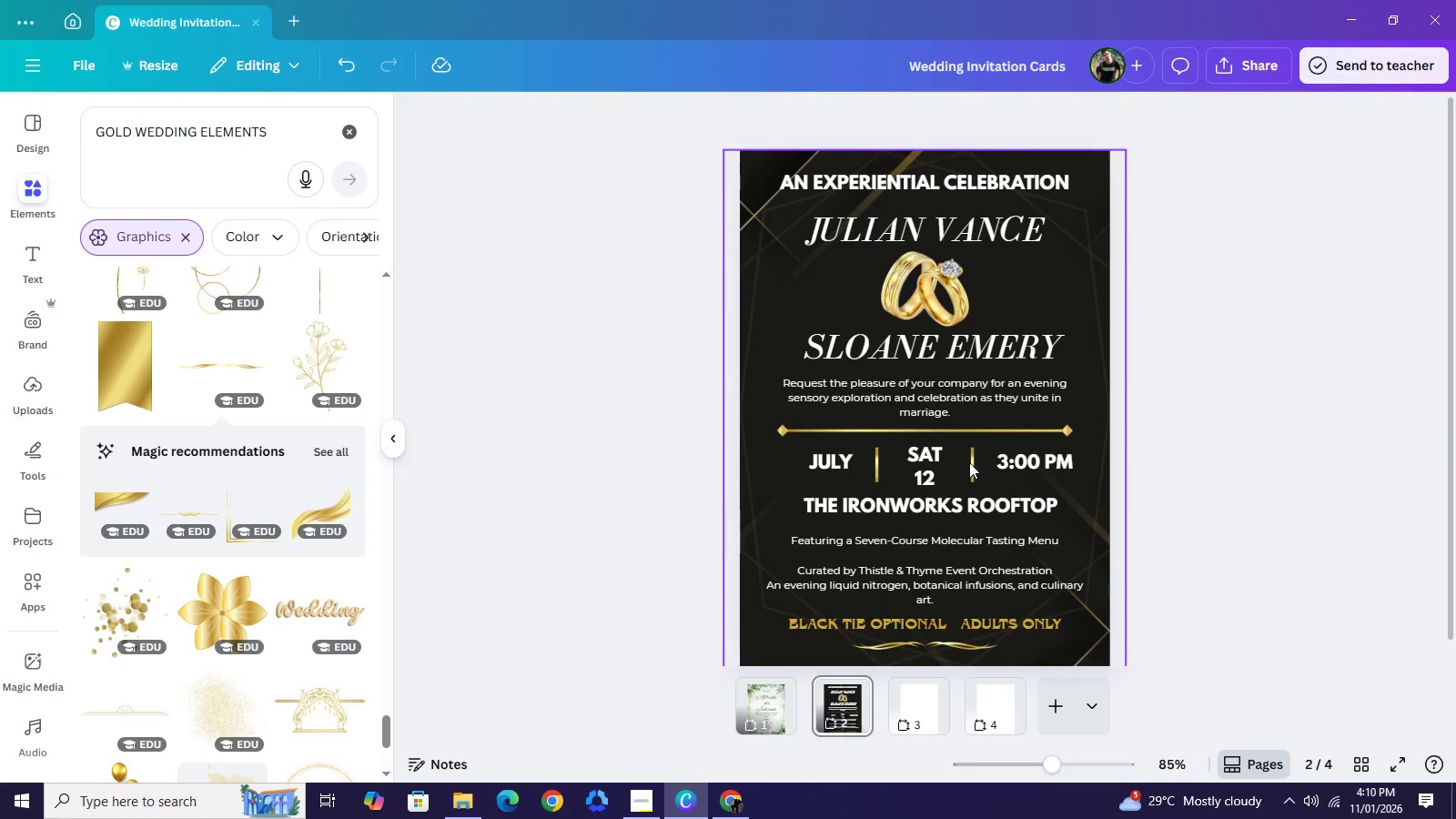 
left_click([970, 462])
 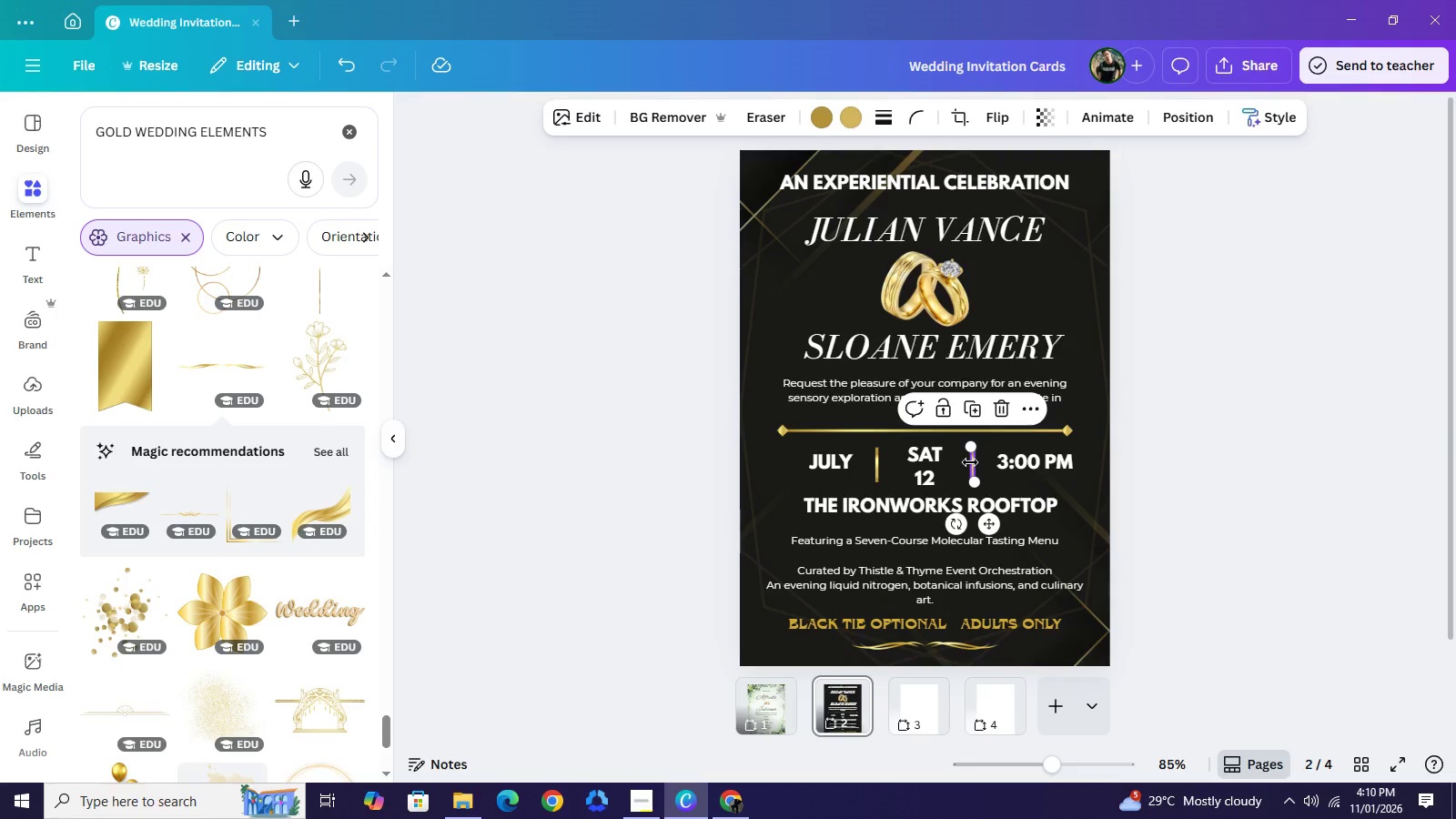 
key(Control+C)
 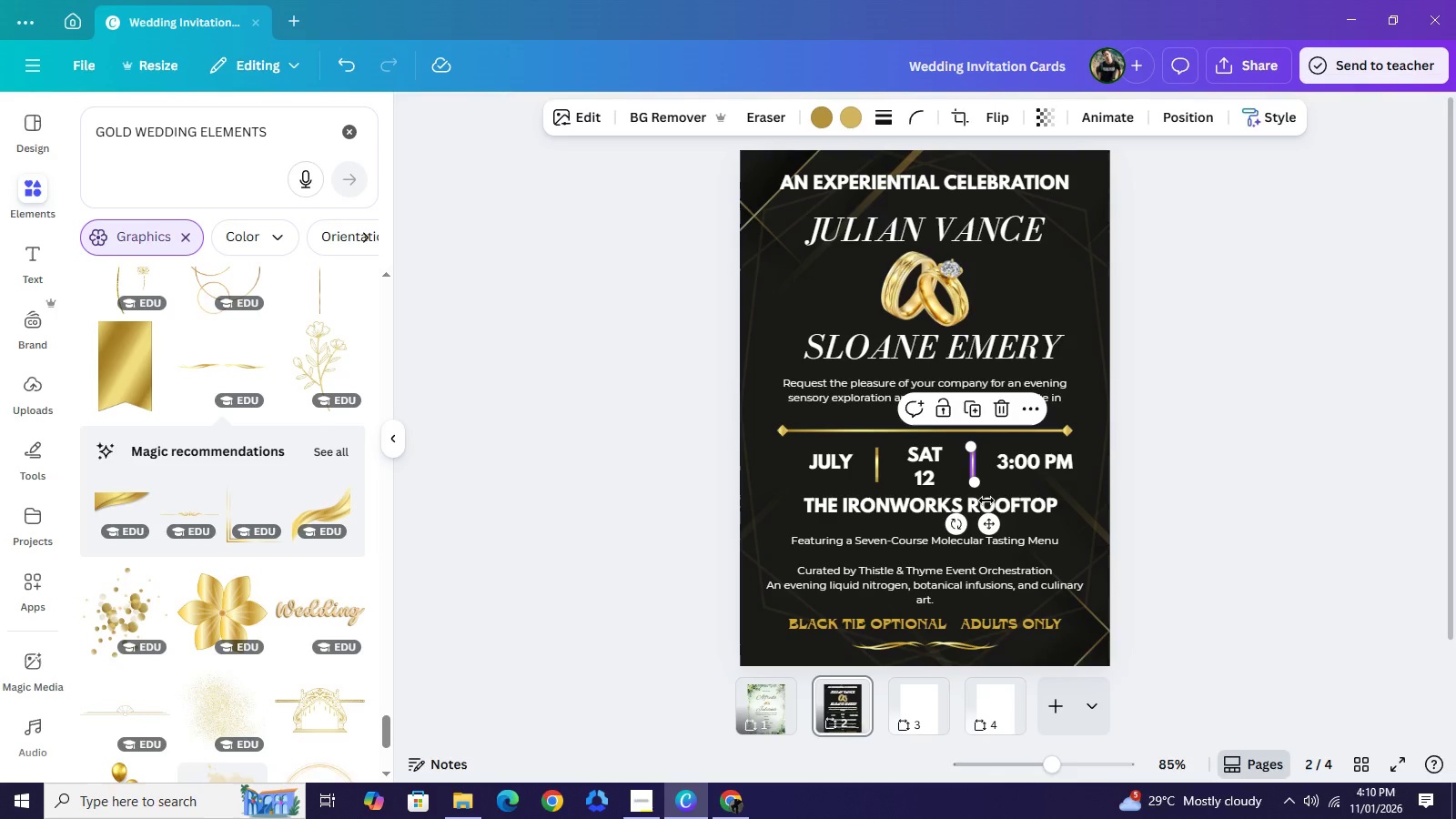 
key(Control+V)
 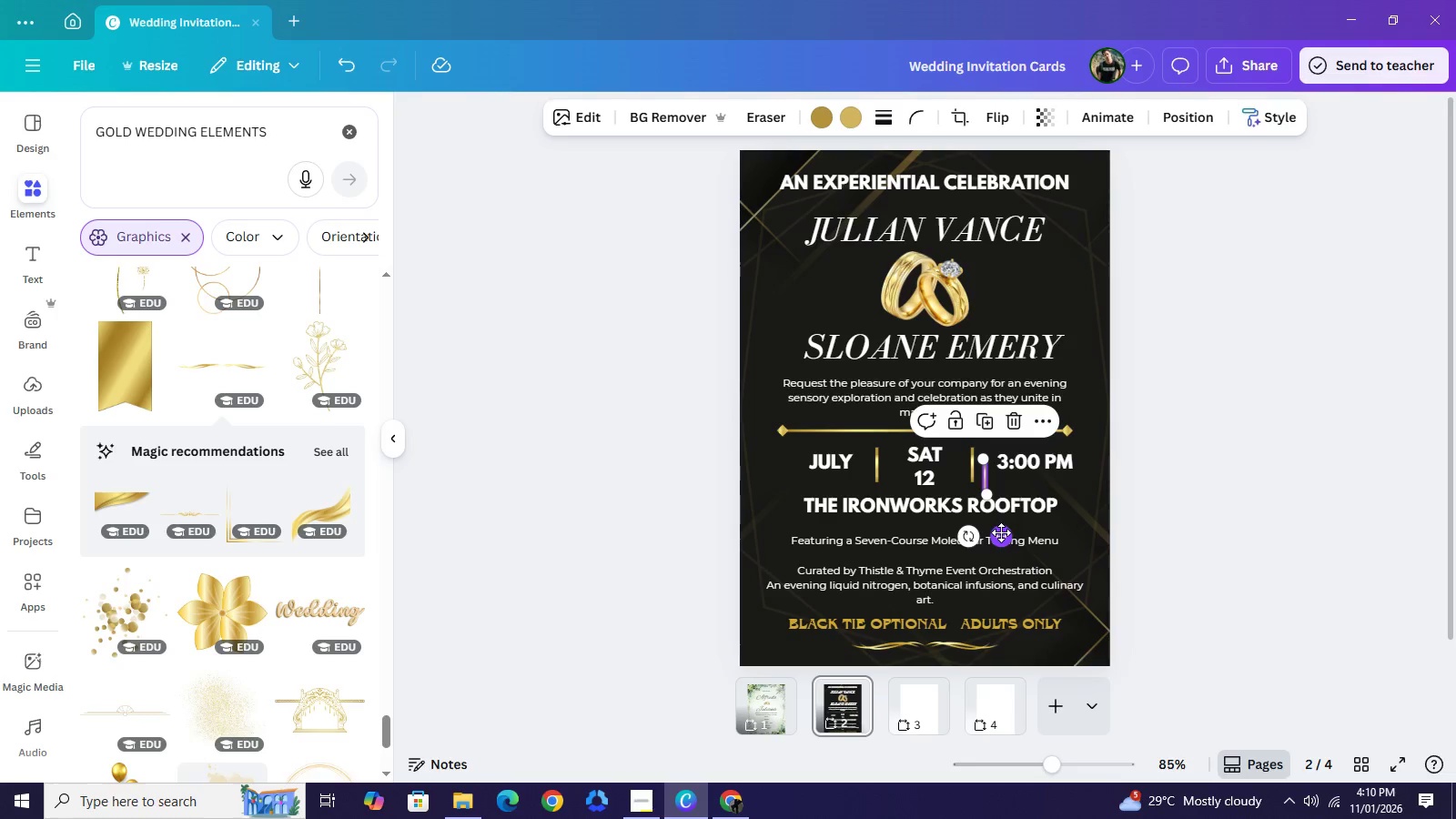 
left_click_drag(start_coordinate=[1001, 532], to_coordinate=[970, 677])
 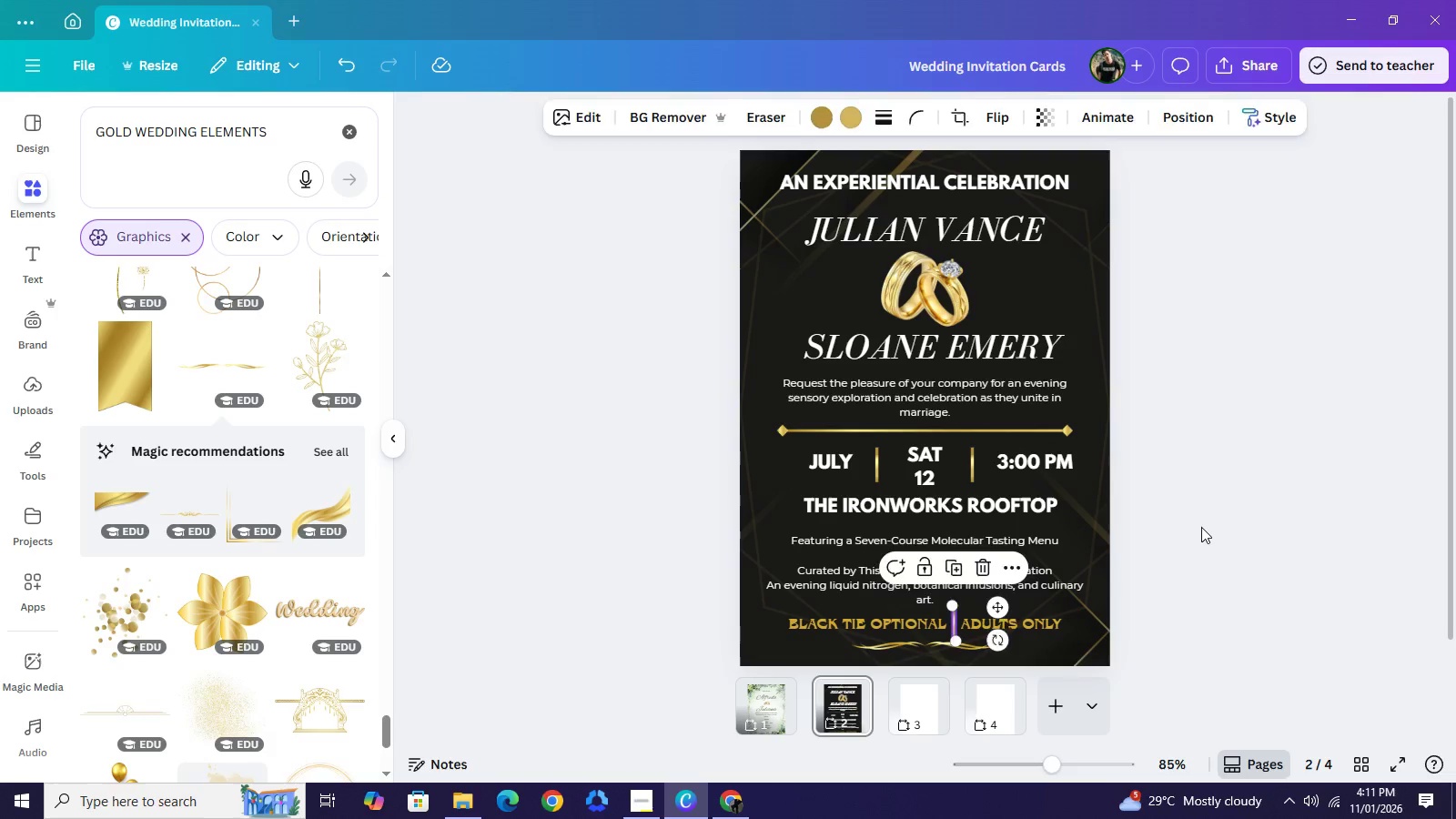 
left_click([1201, 528])
 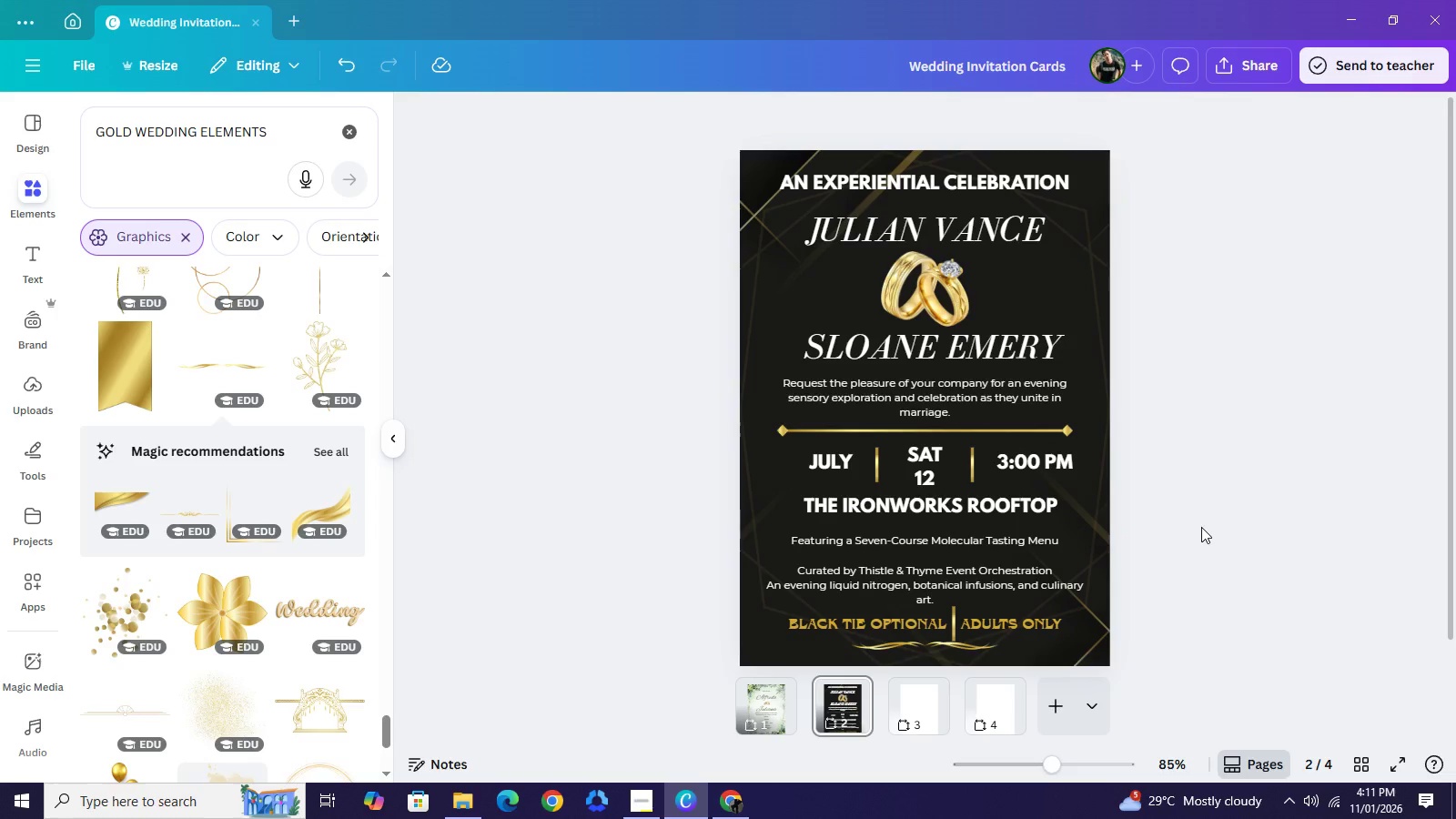 
wait(11.17)
 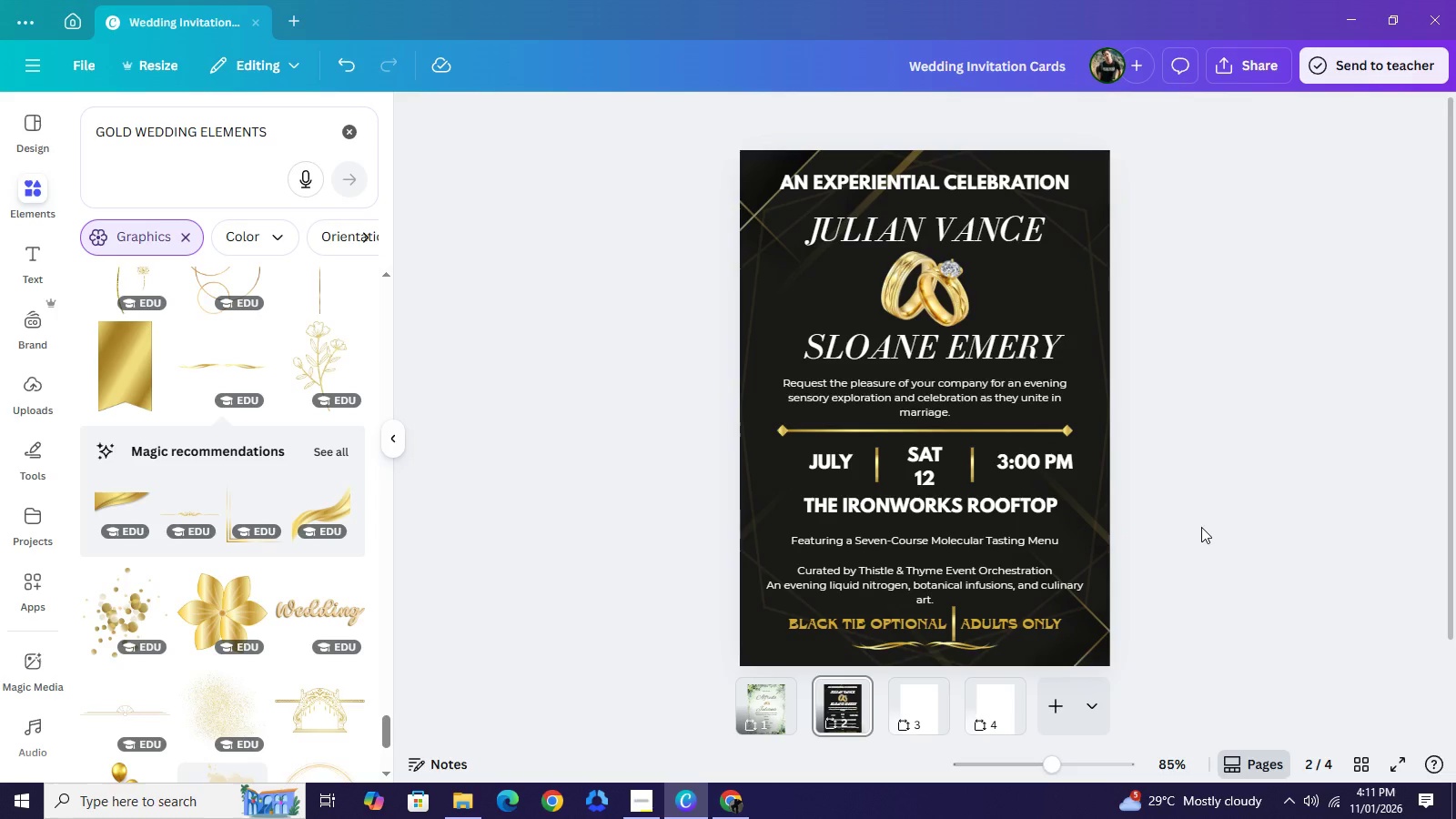 
left_click([952, 609])
 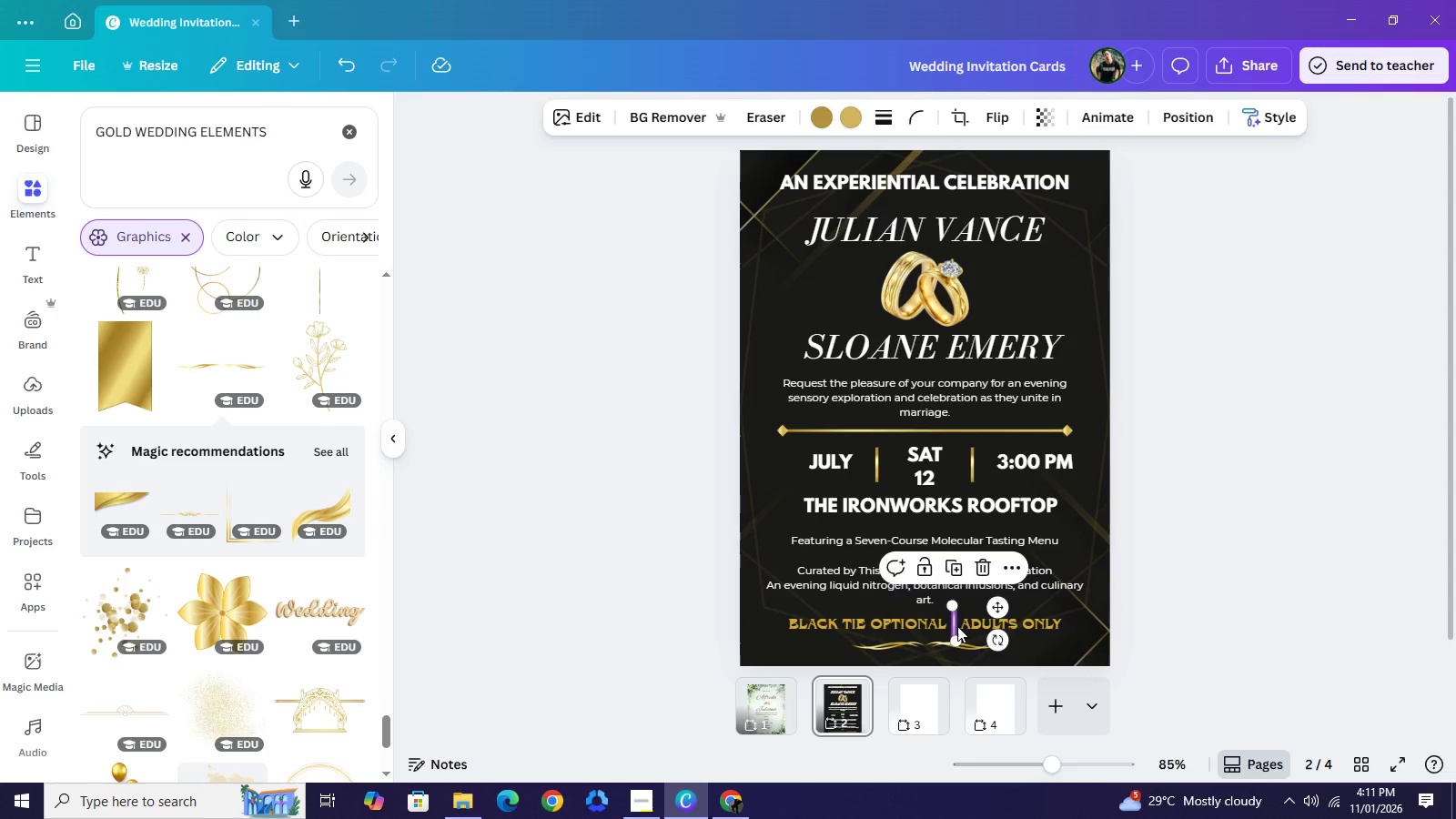 
key(Backspace)
 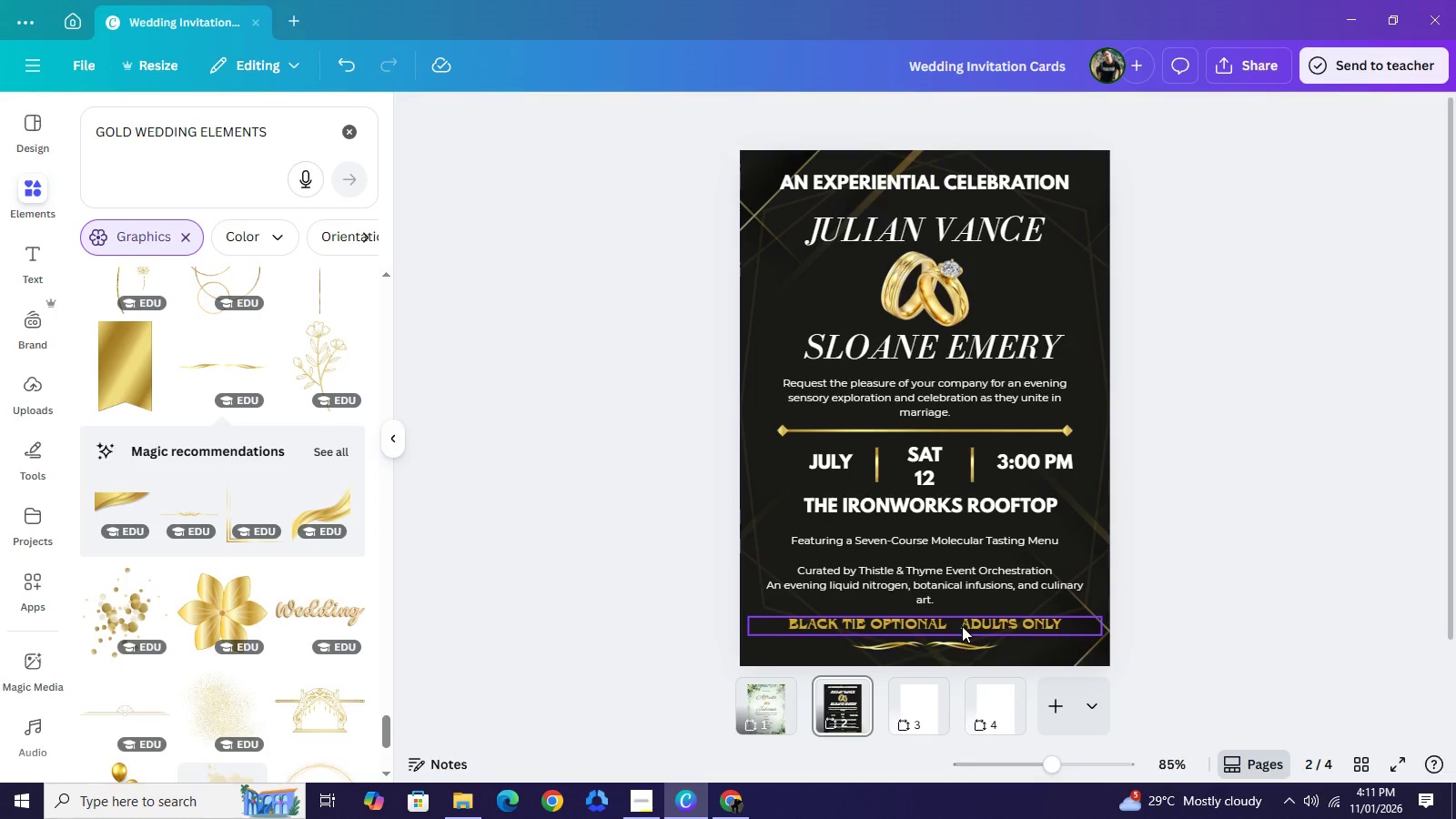 
left_click([962, 626])
 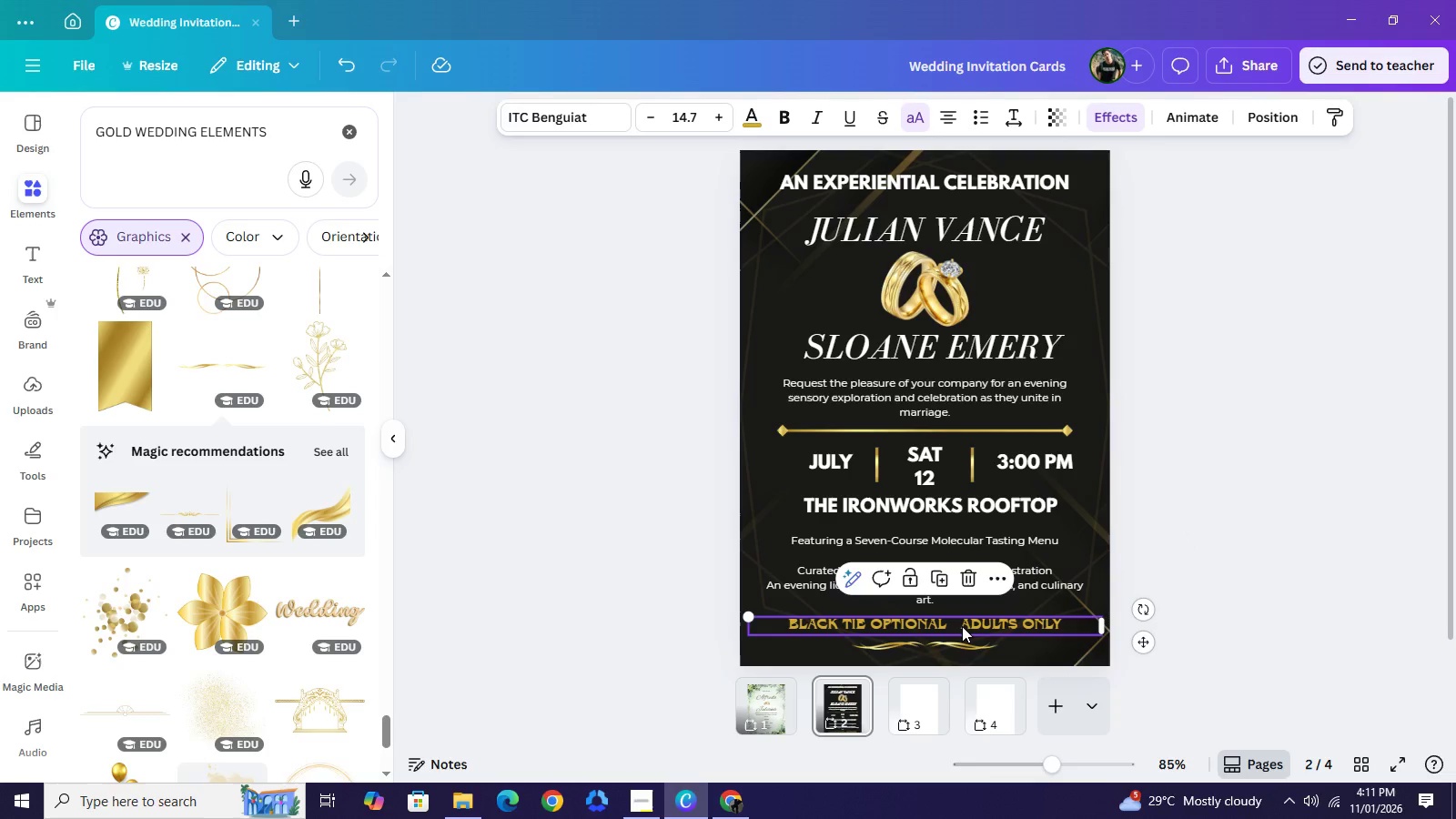 
left_click([962, 626])
 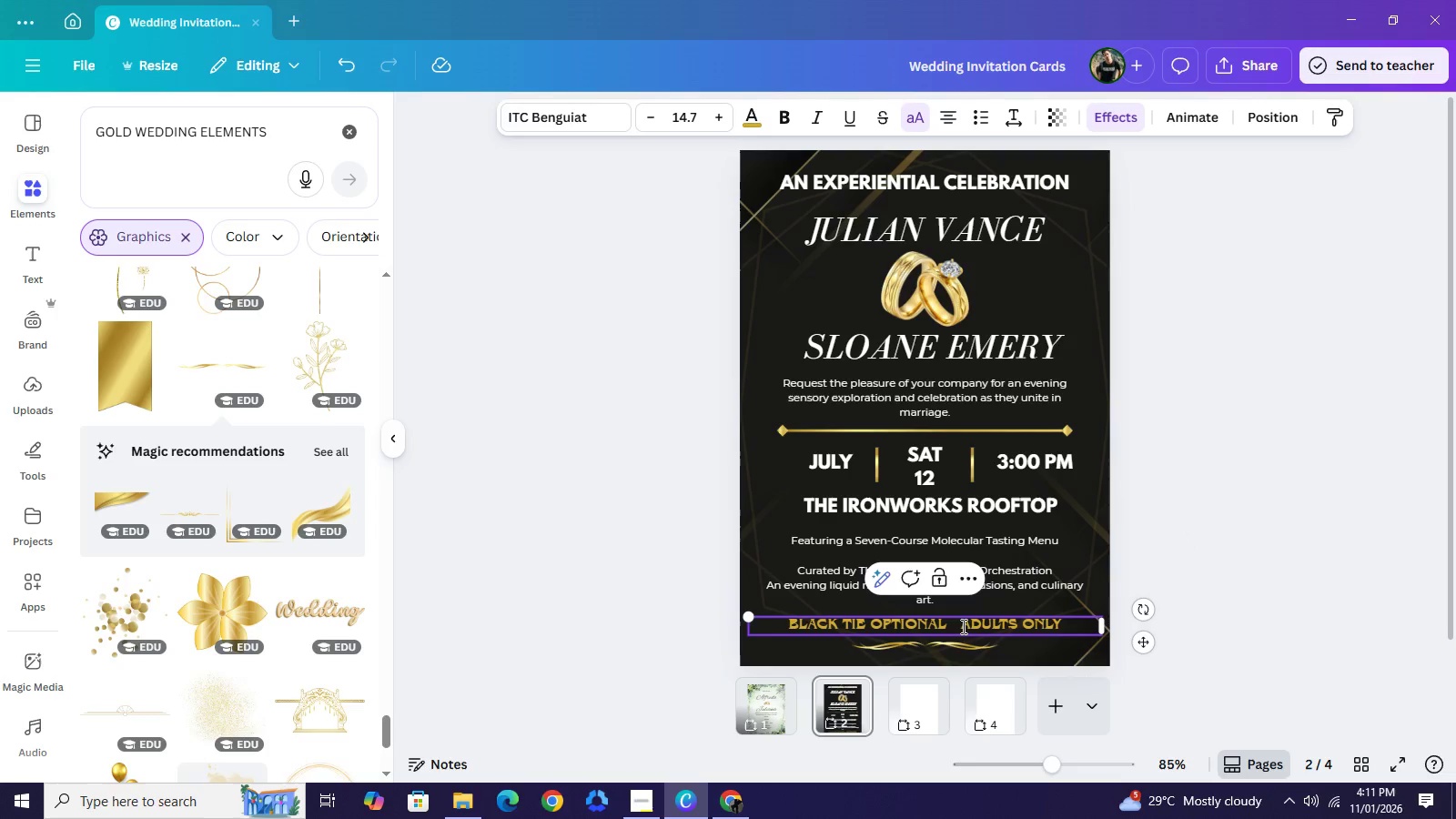 
key(Backspace)
 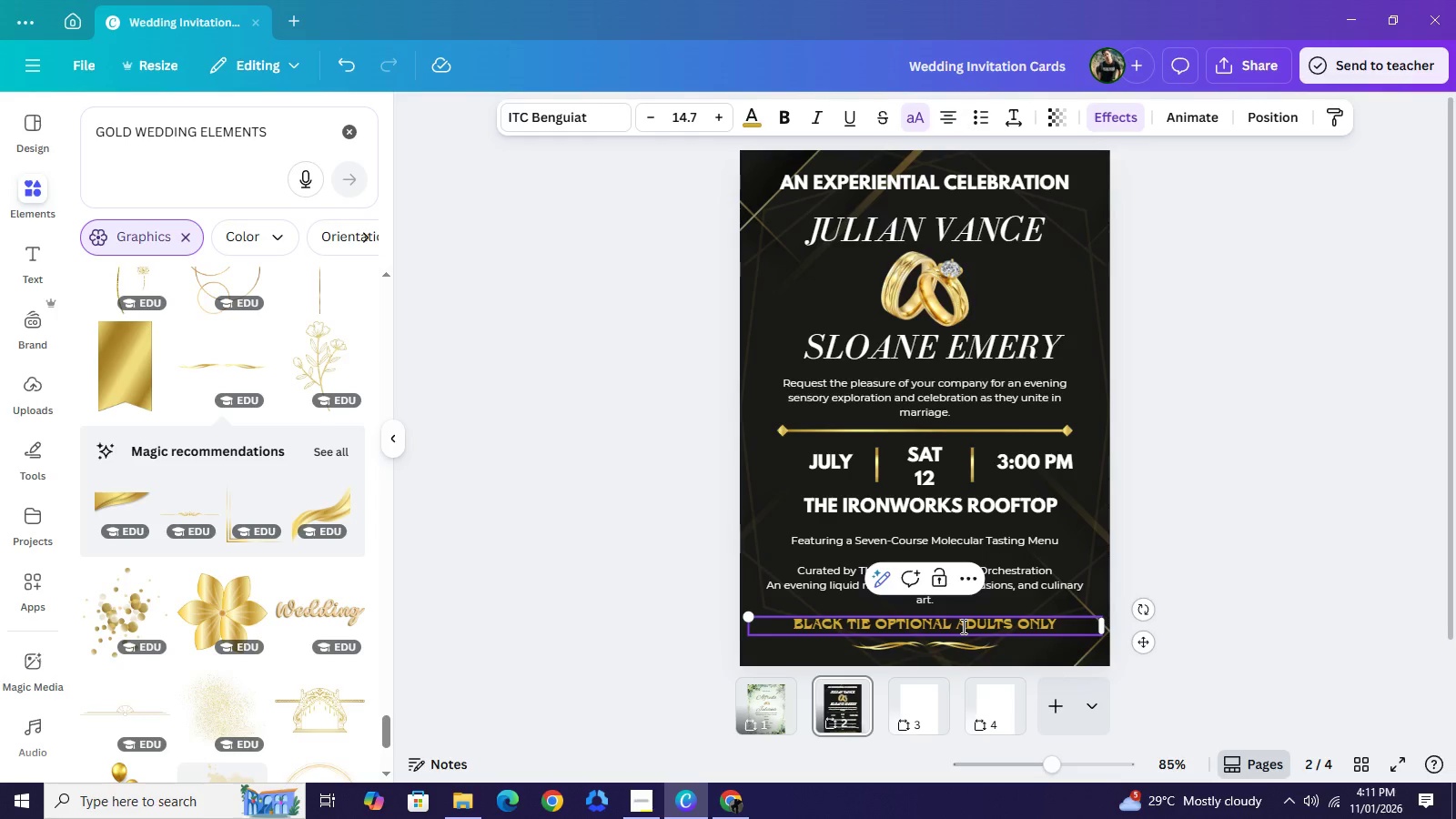 
key(Backspace)
 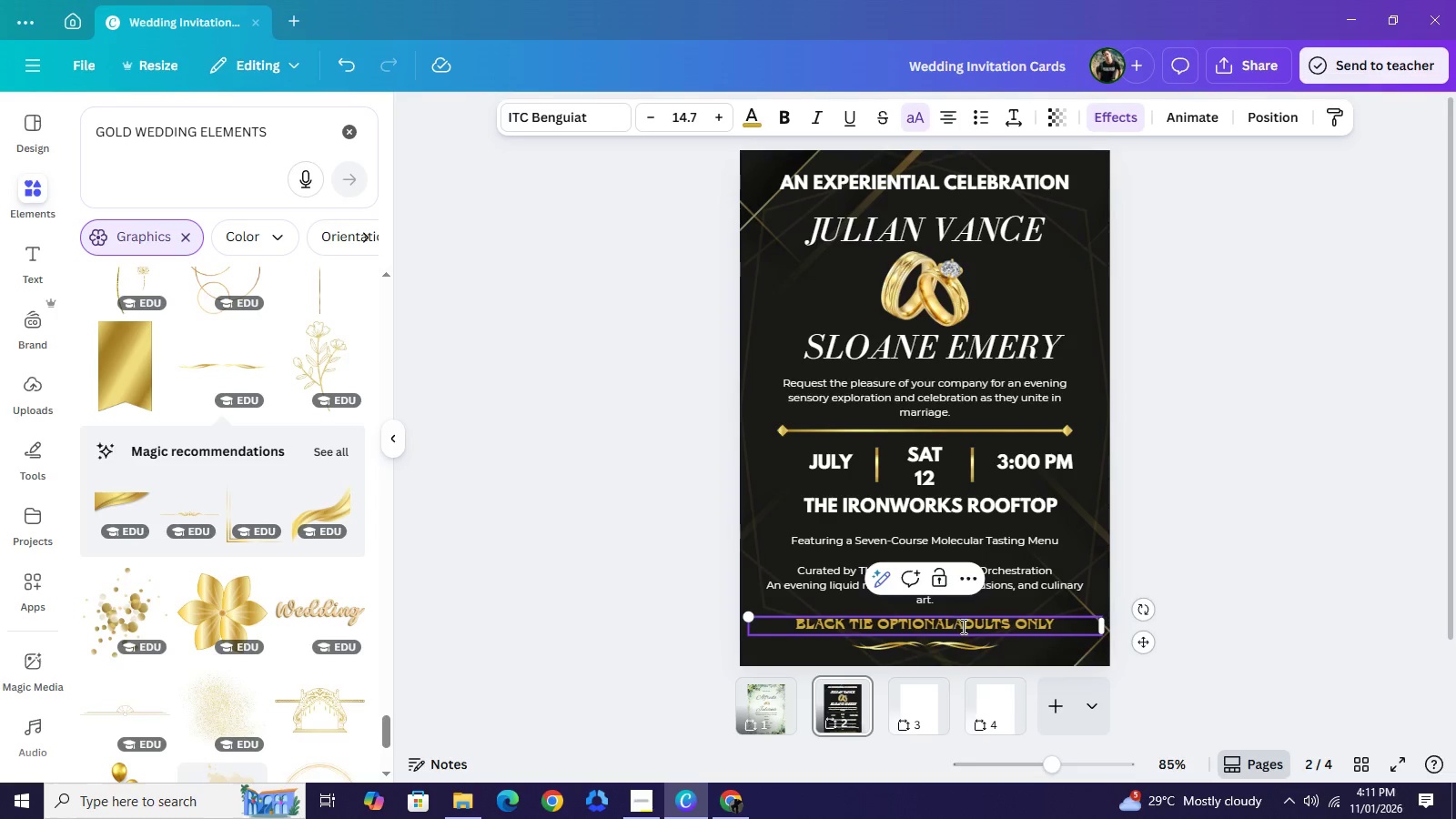 
key(Backspace)
 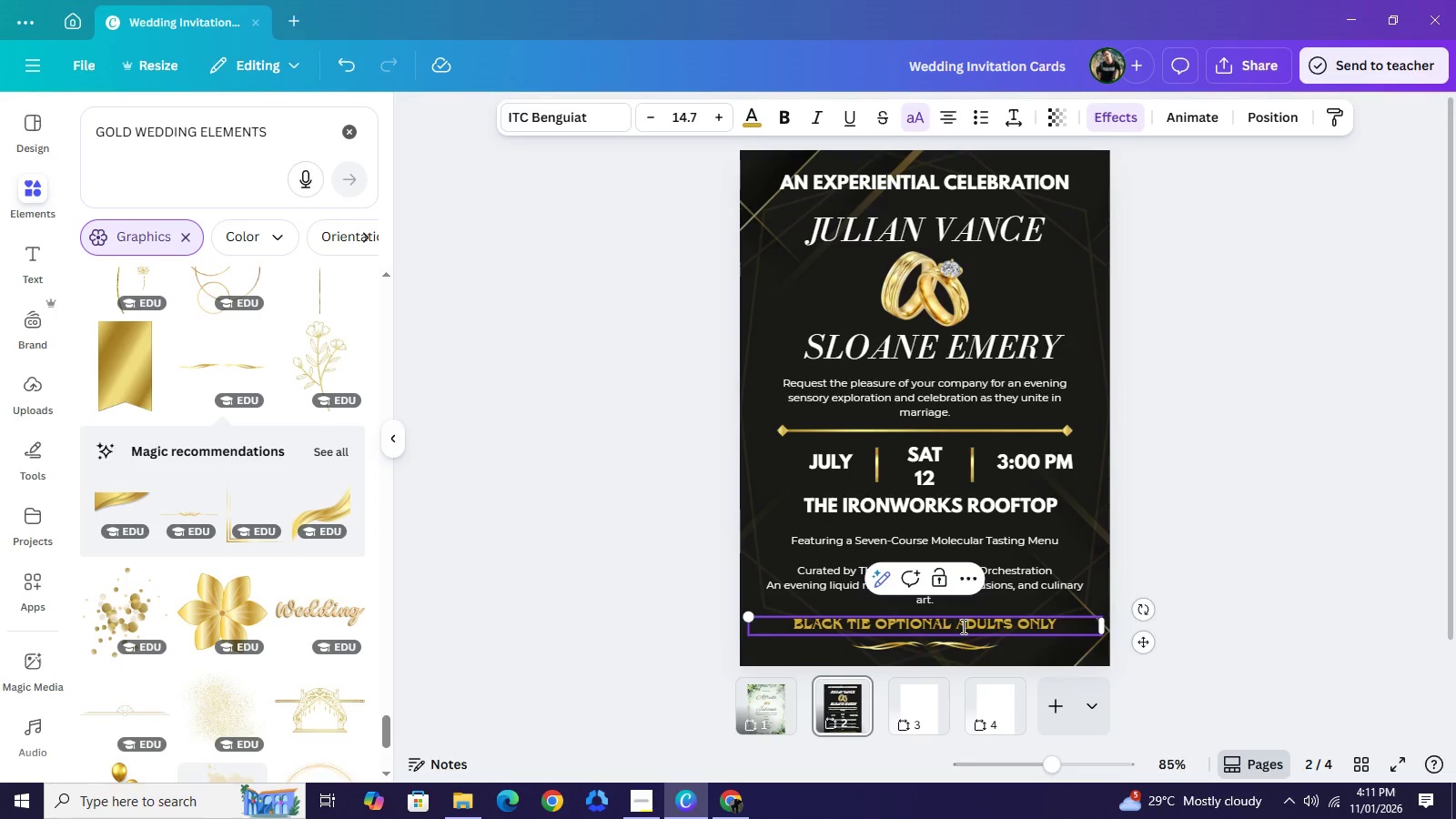 
key(Space)
 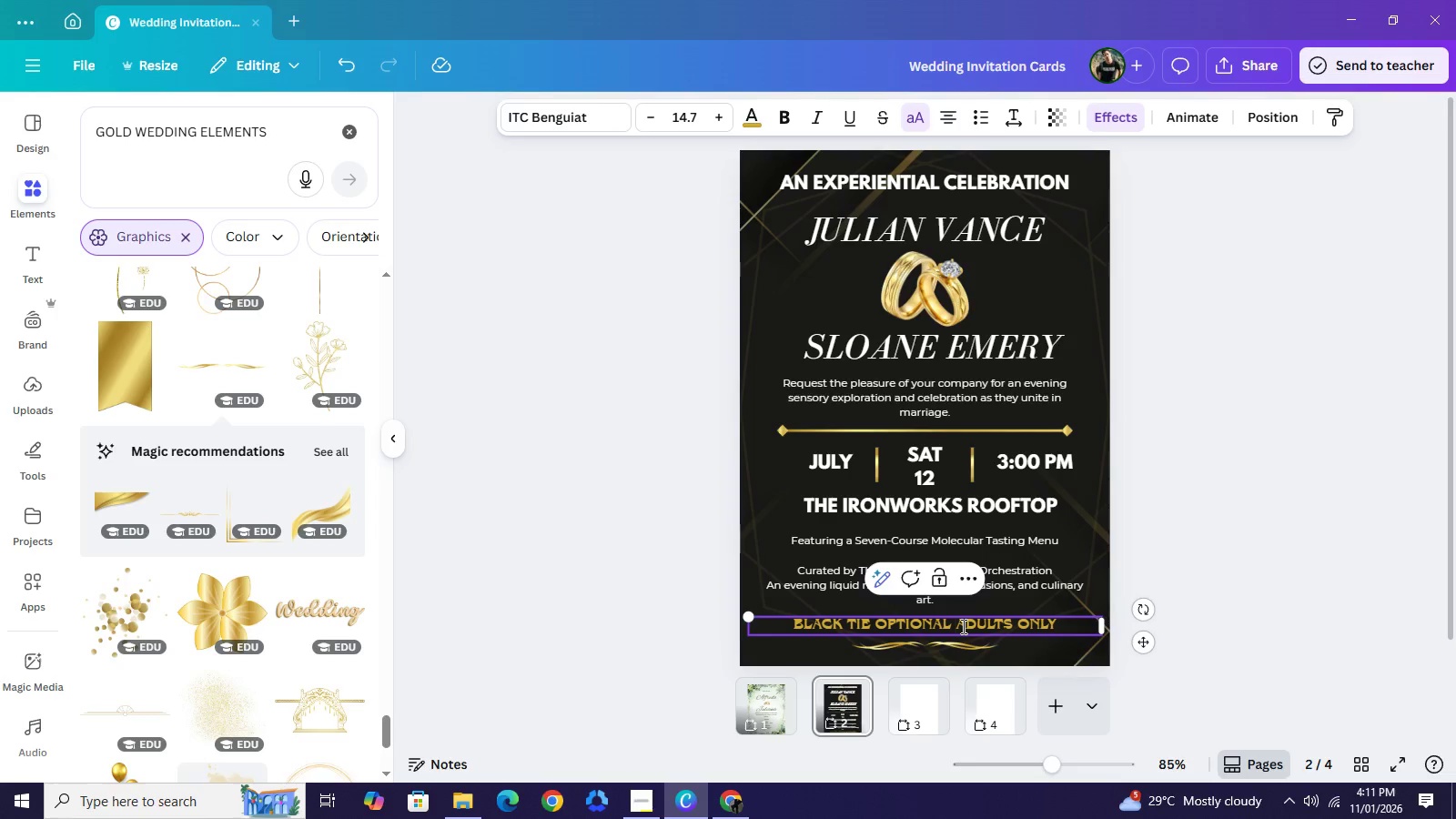 
key(Space)
 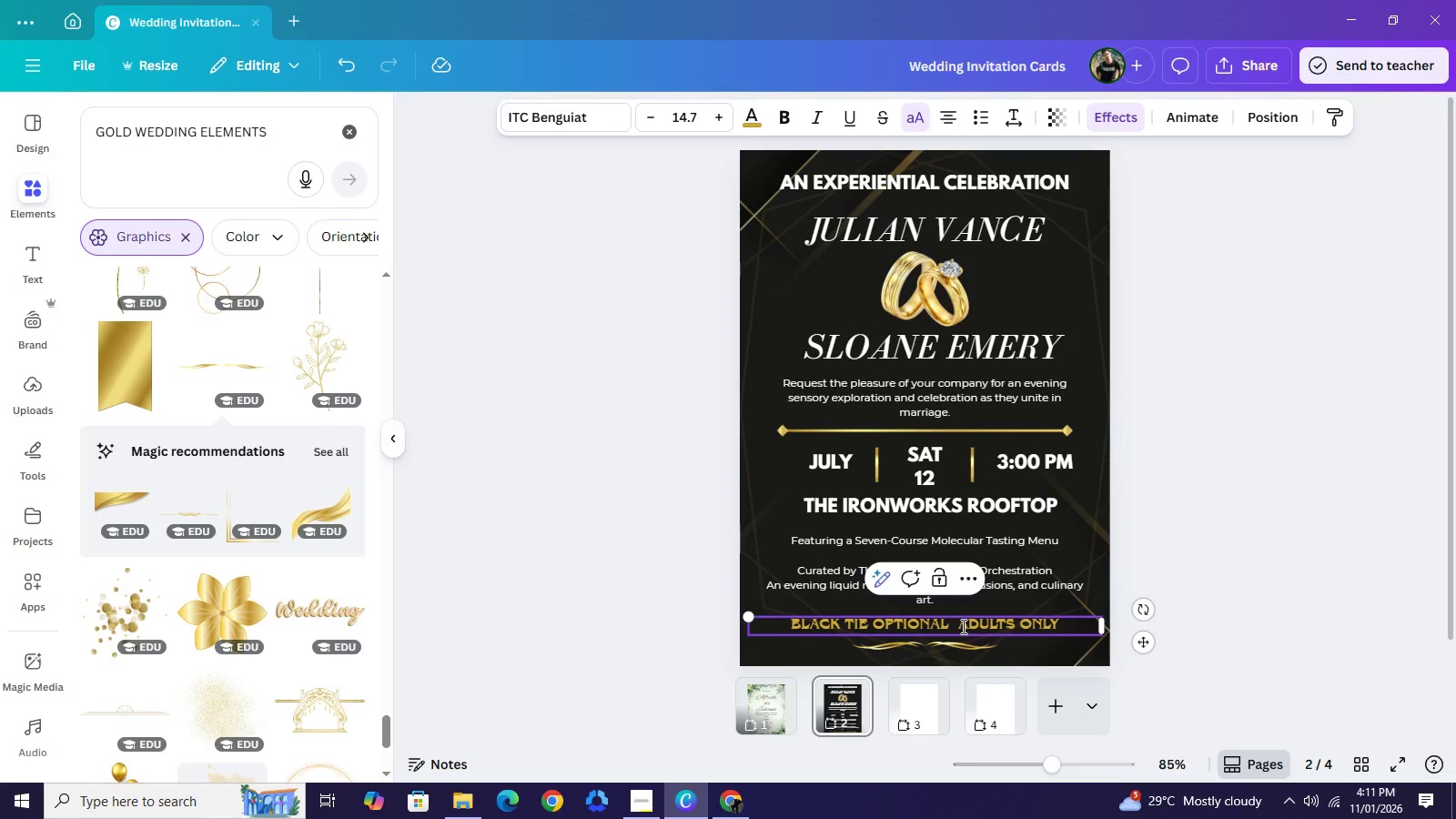 
hold_key(key=ShiftRight, duration=0.31)
 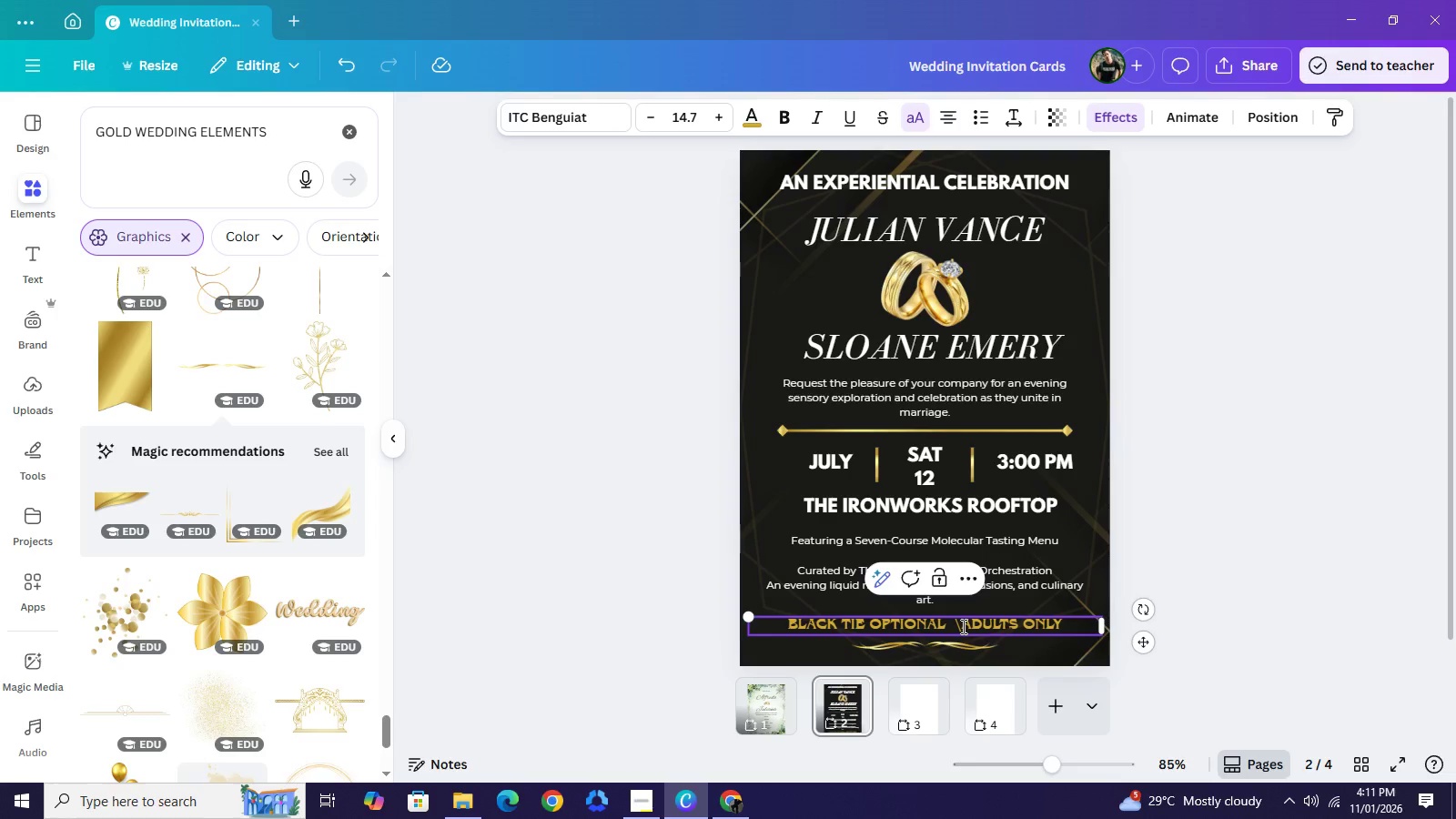 
key(Backslash)
 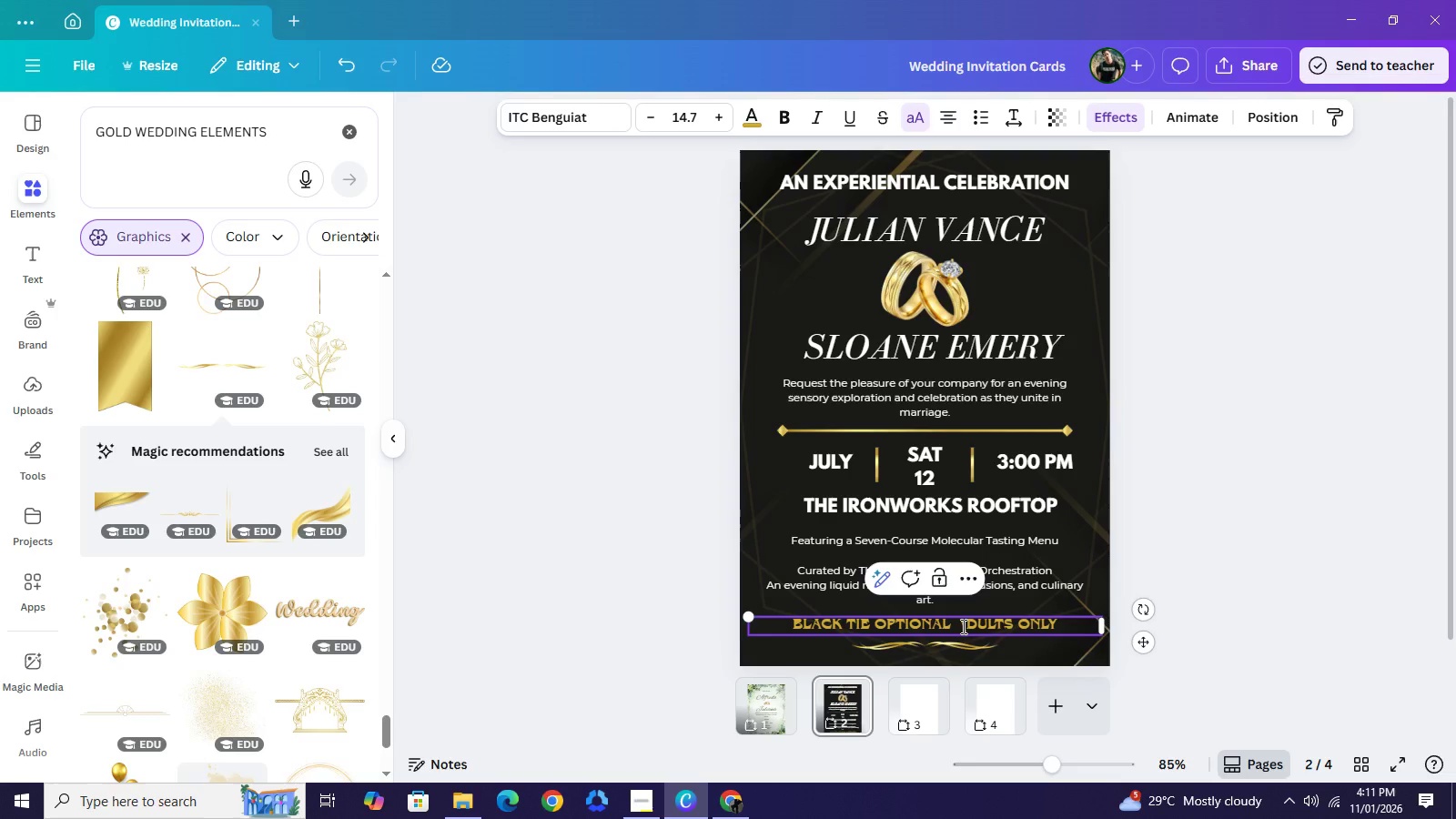 
key(Delete)
 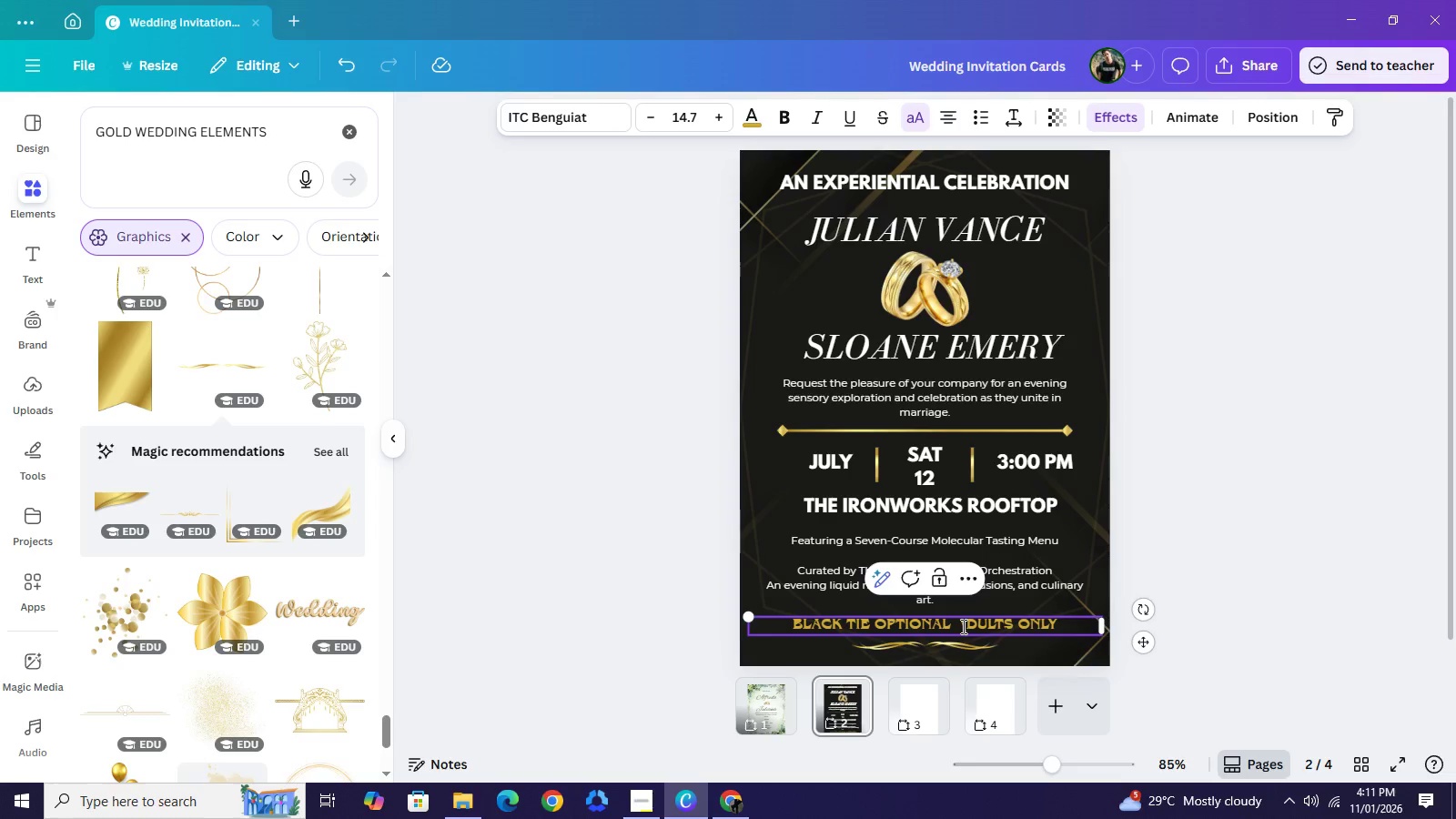 
key(Shift+Backslash)
 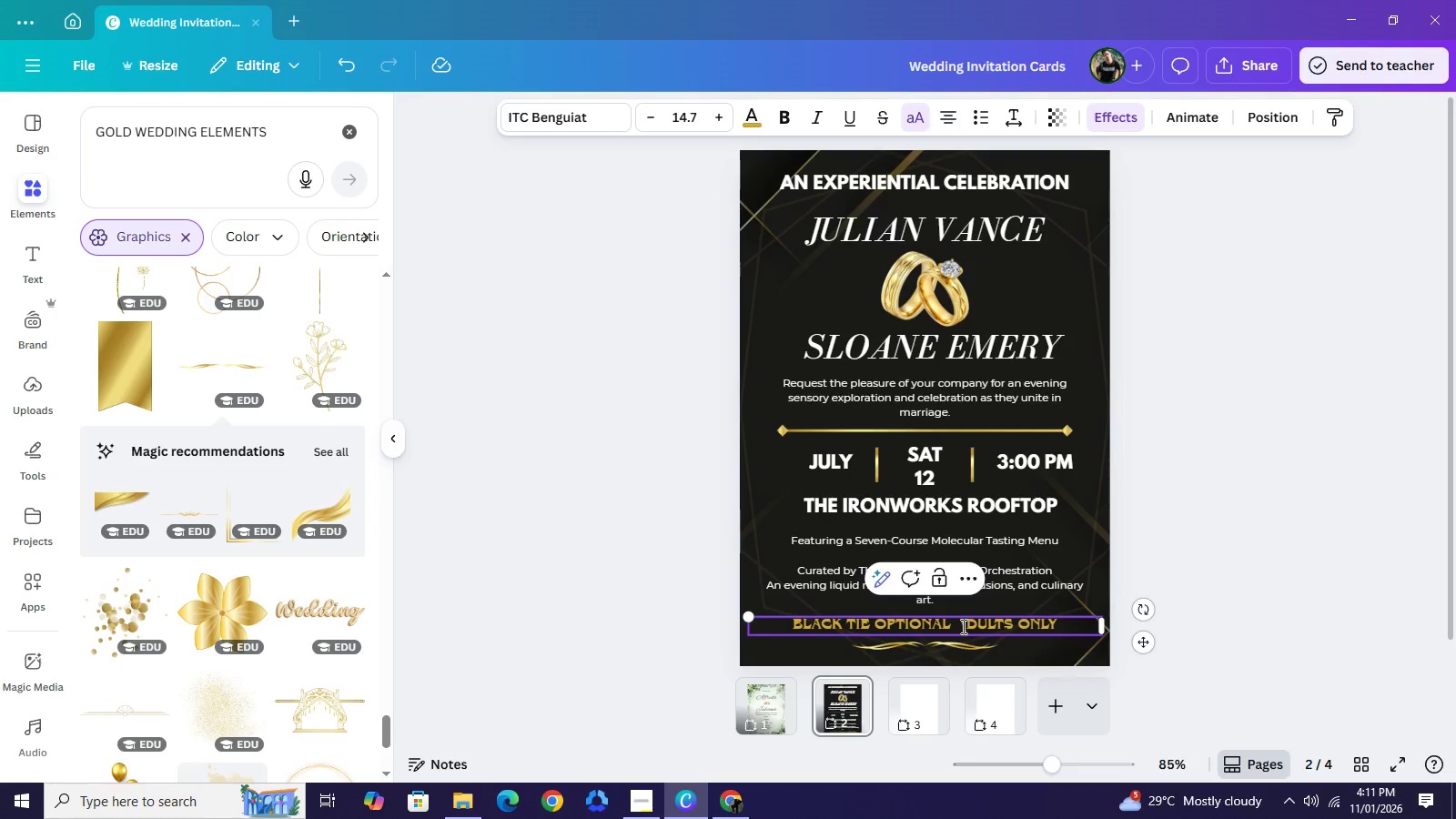 
key(Backspace)
 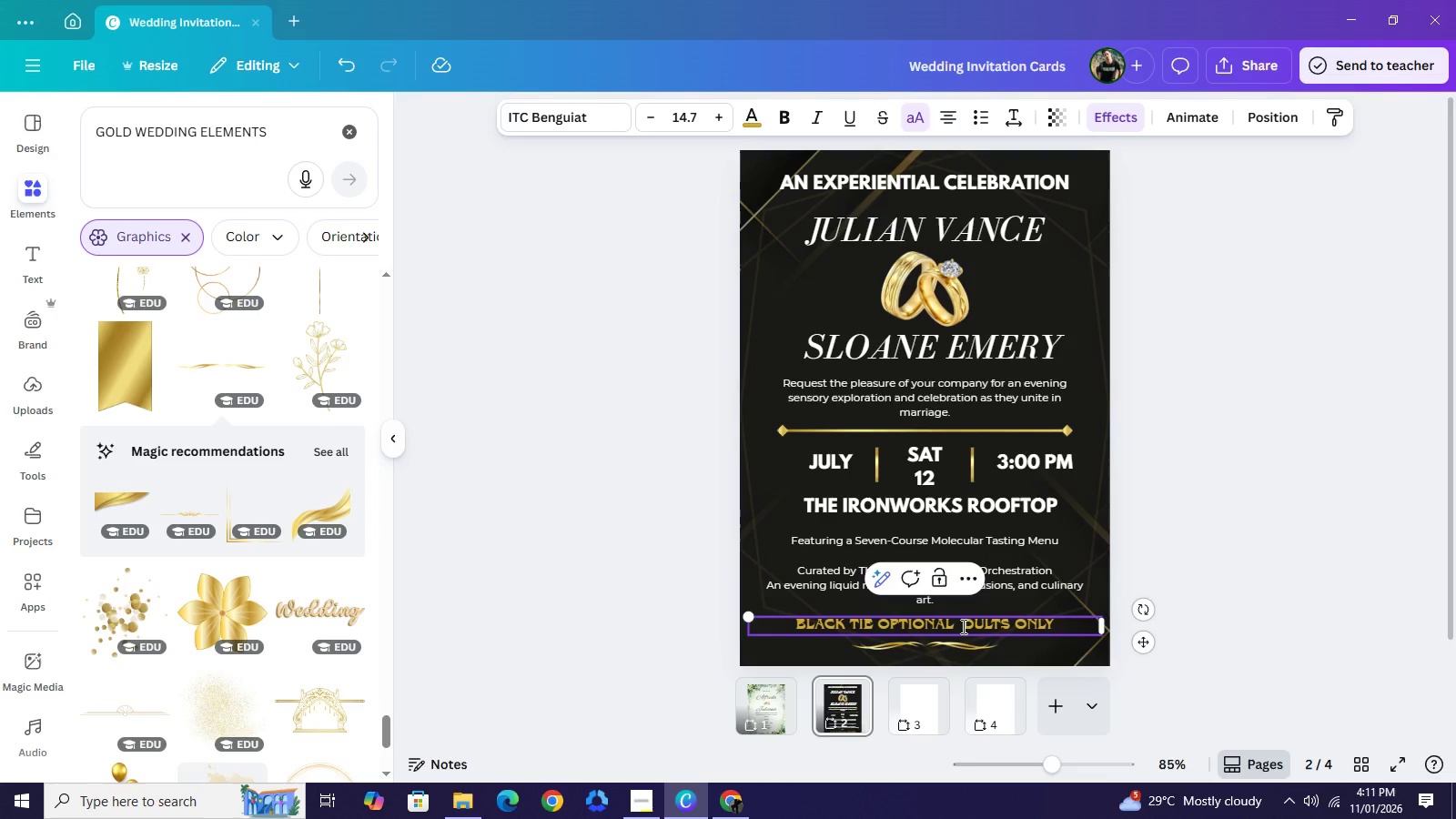 
key(Backspace)
 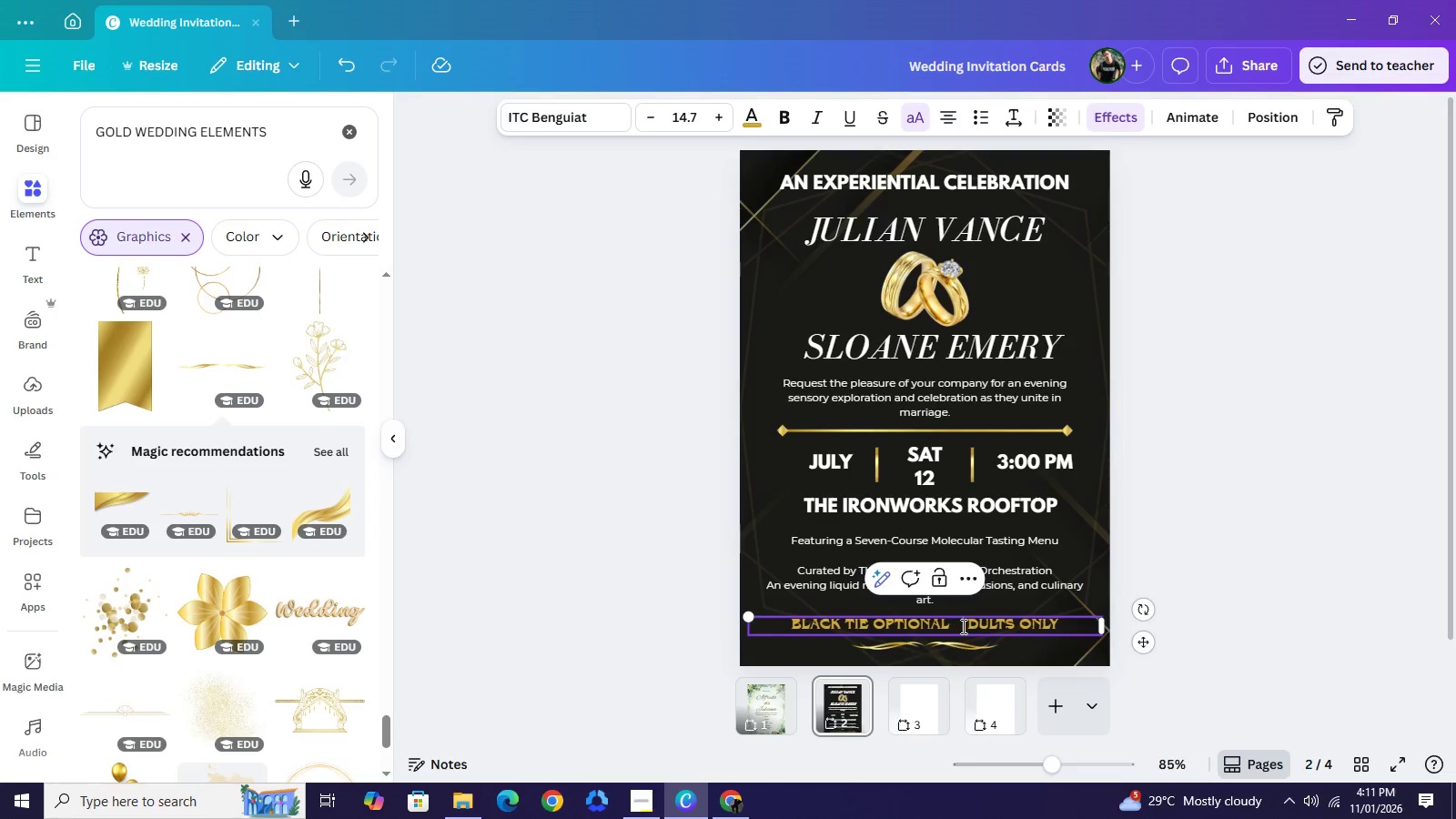 
key(Shift+ShiftRight)
 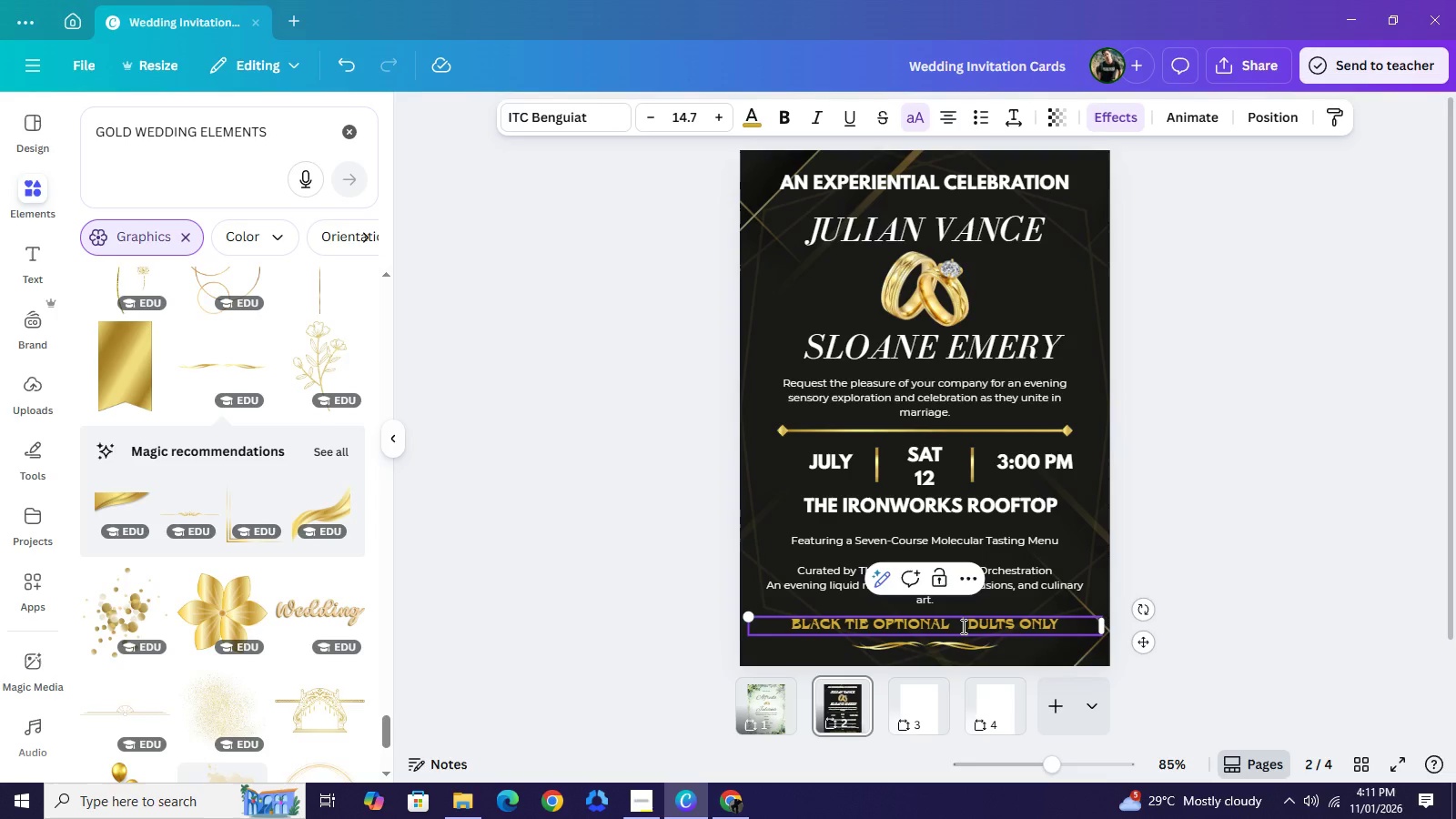 
key(Shift+Backslash)
 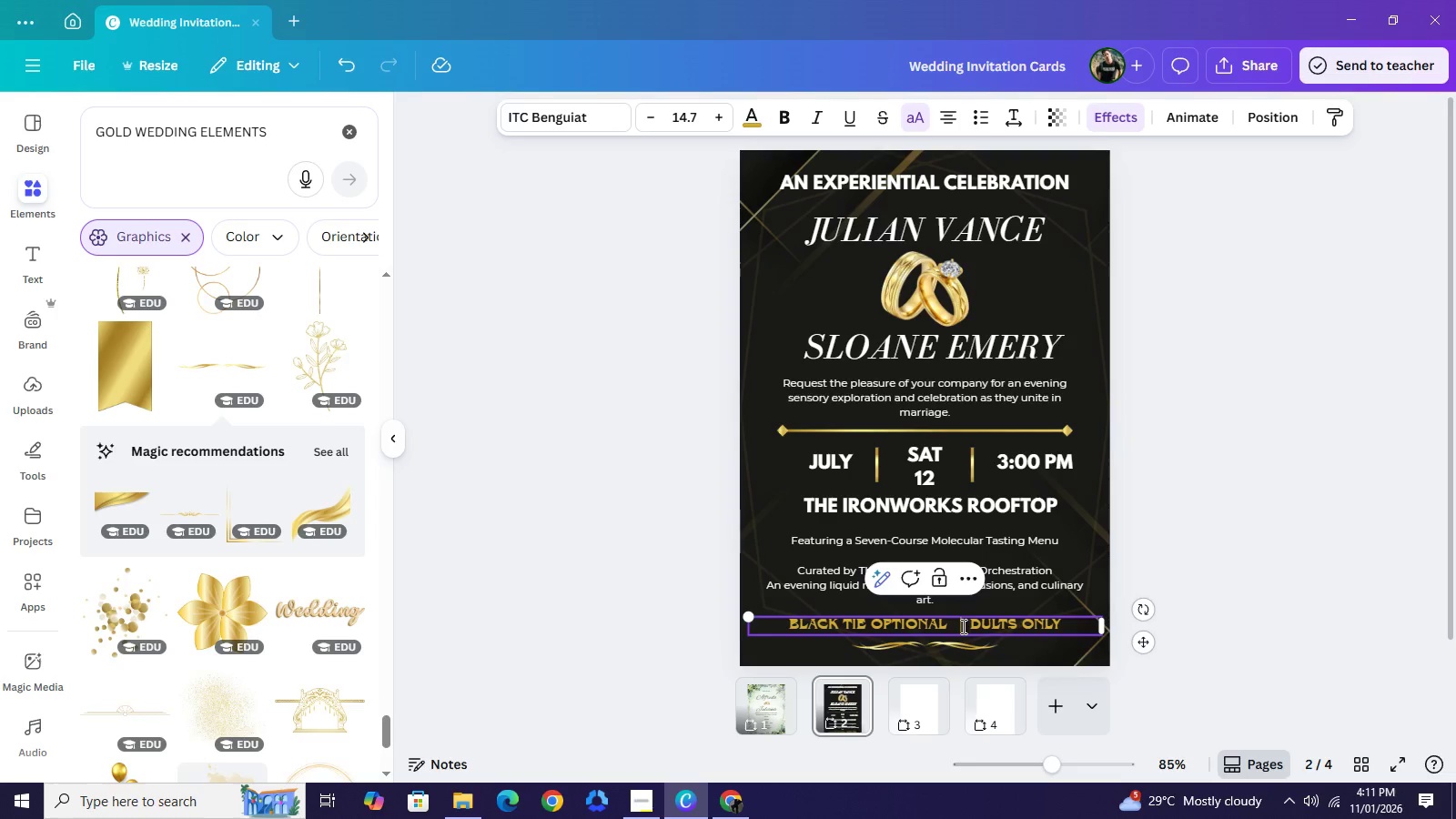 
key(Space)
 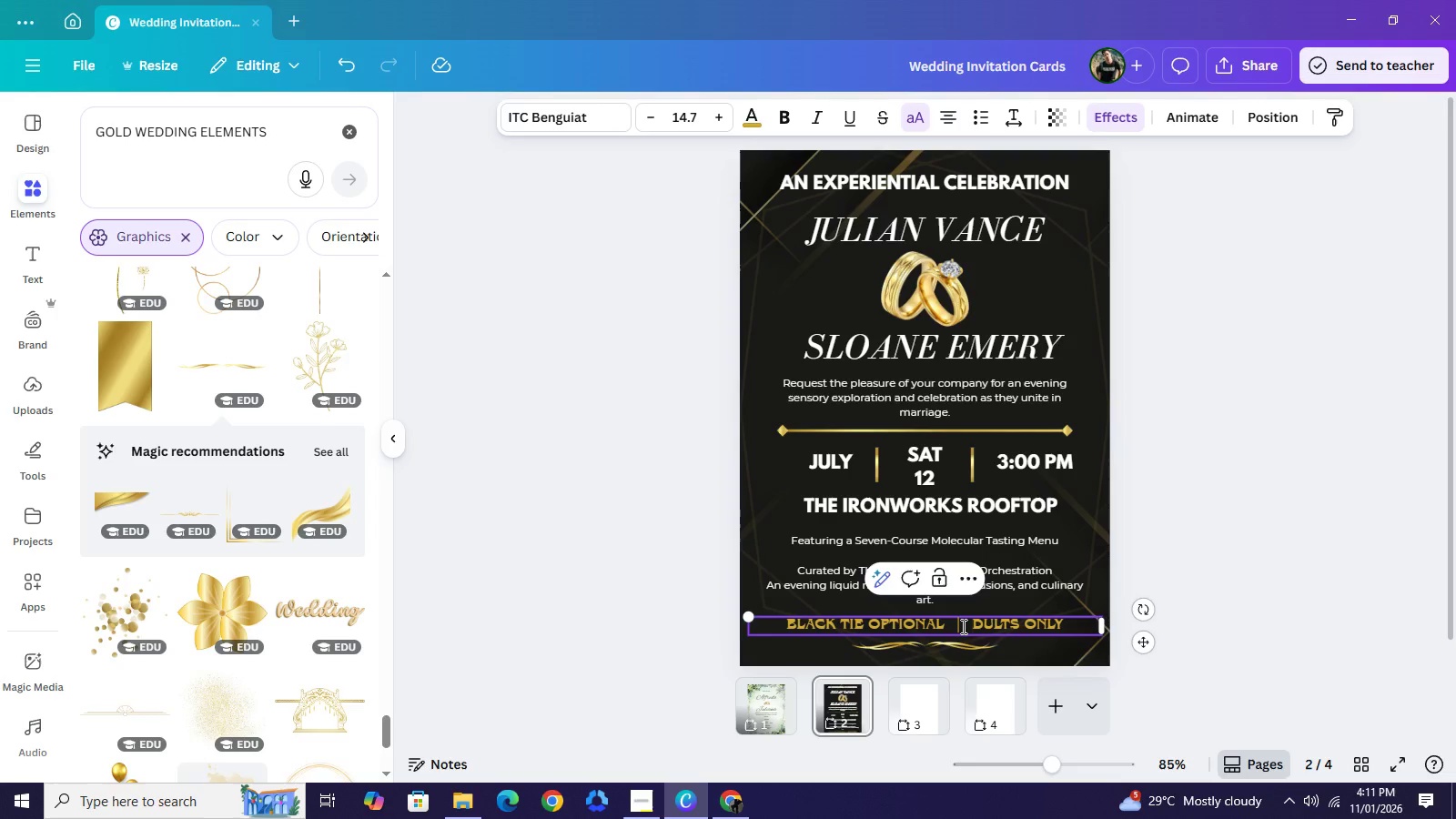 
key(Space)
 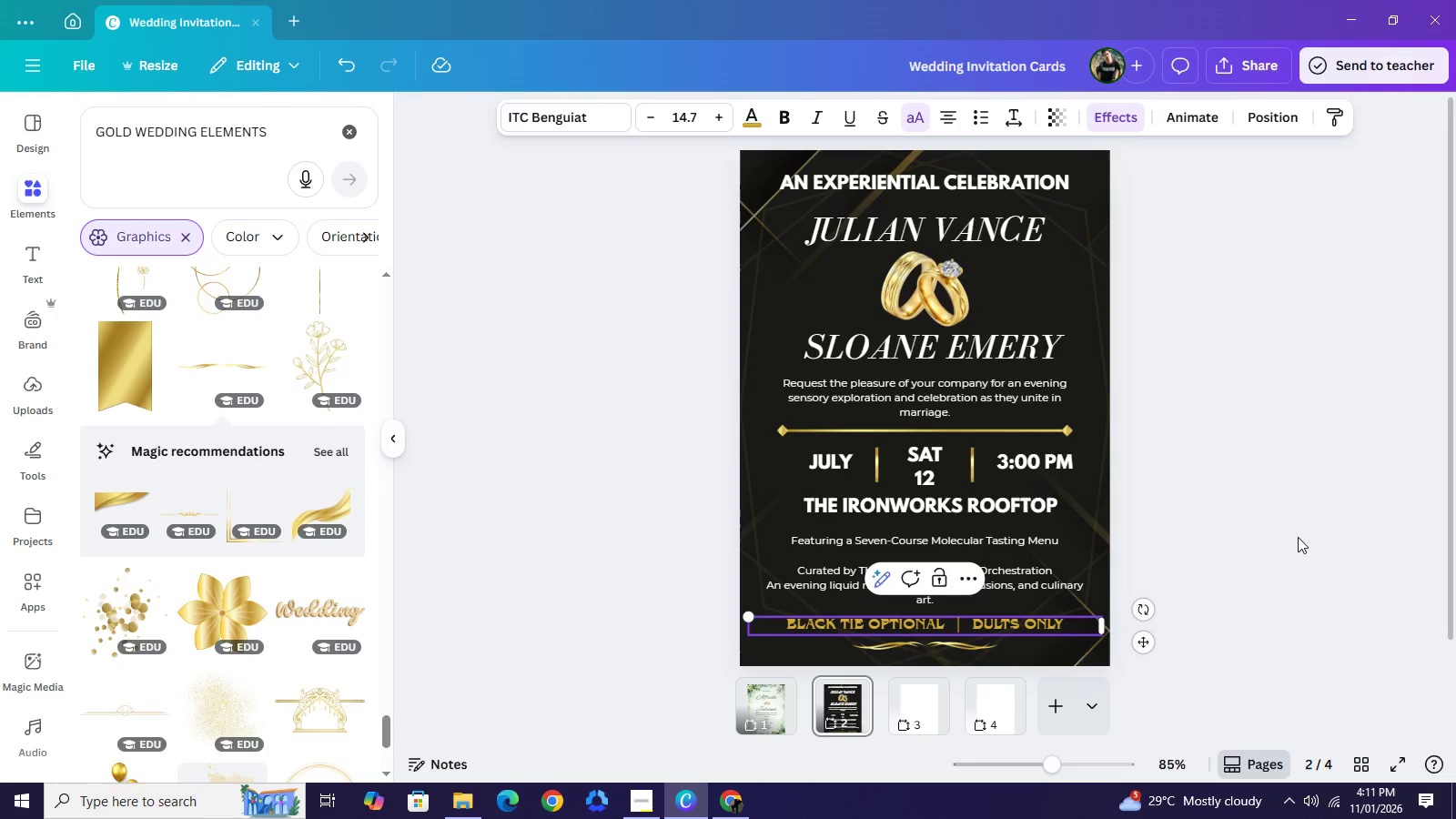 
left_click([1298, 537])
 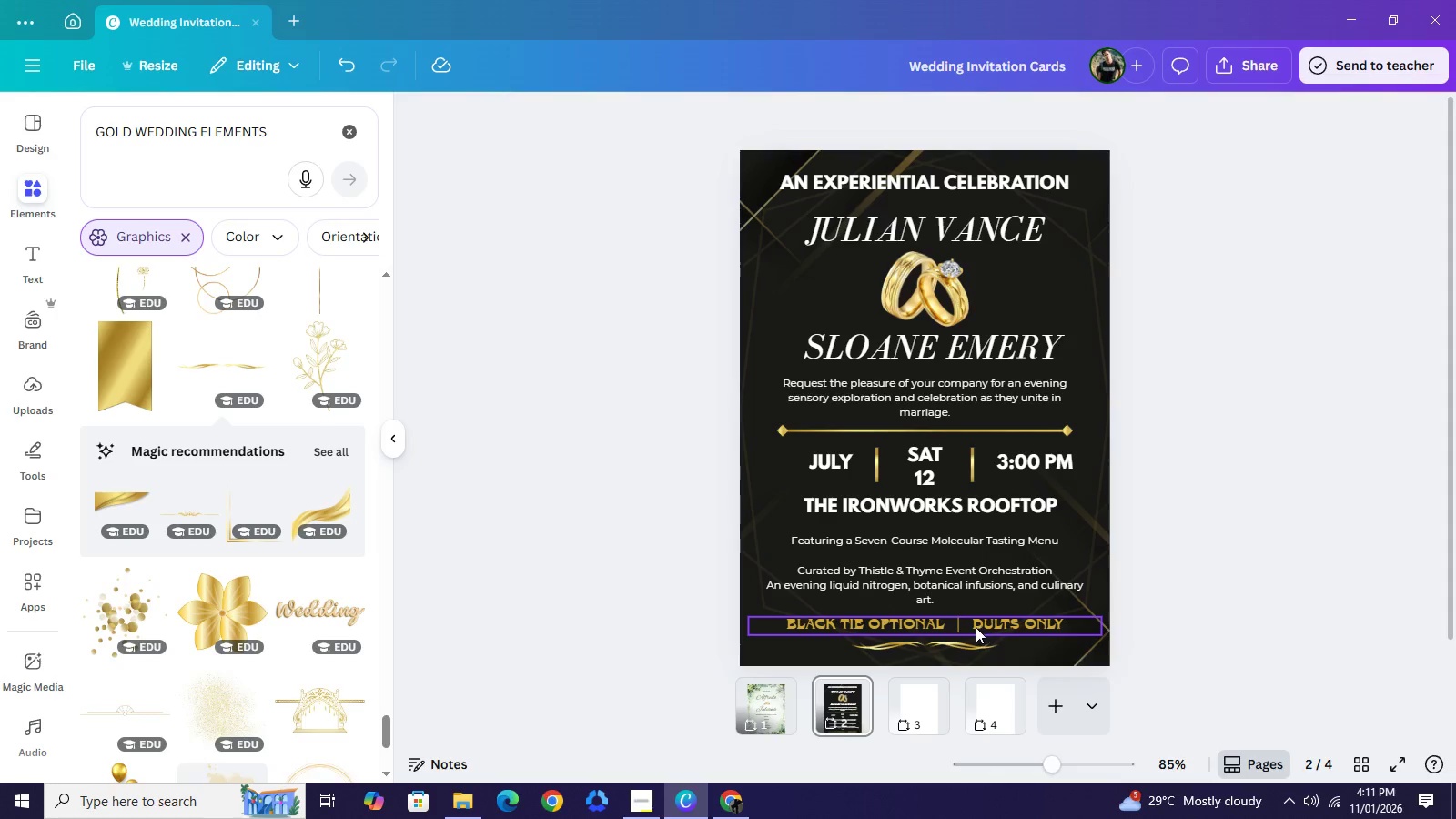 
left_click([972, 623])
 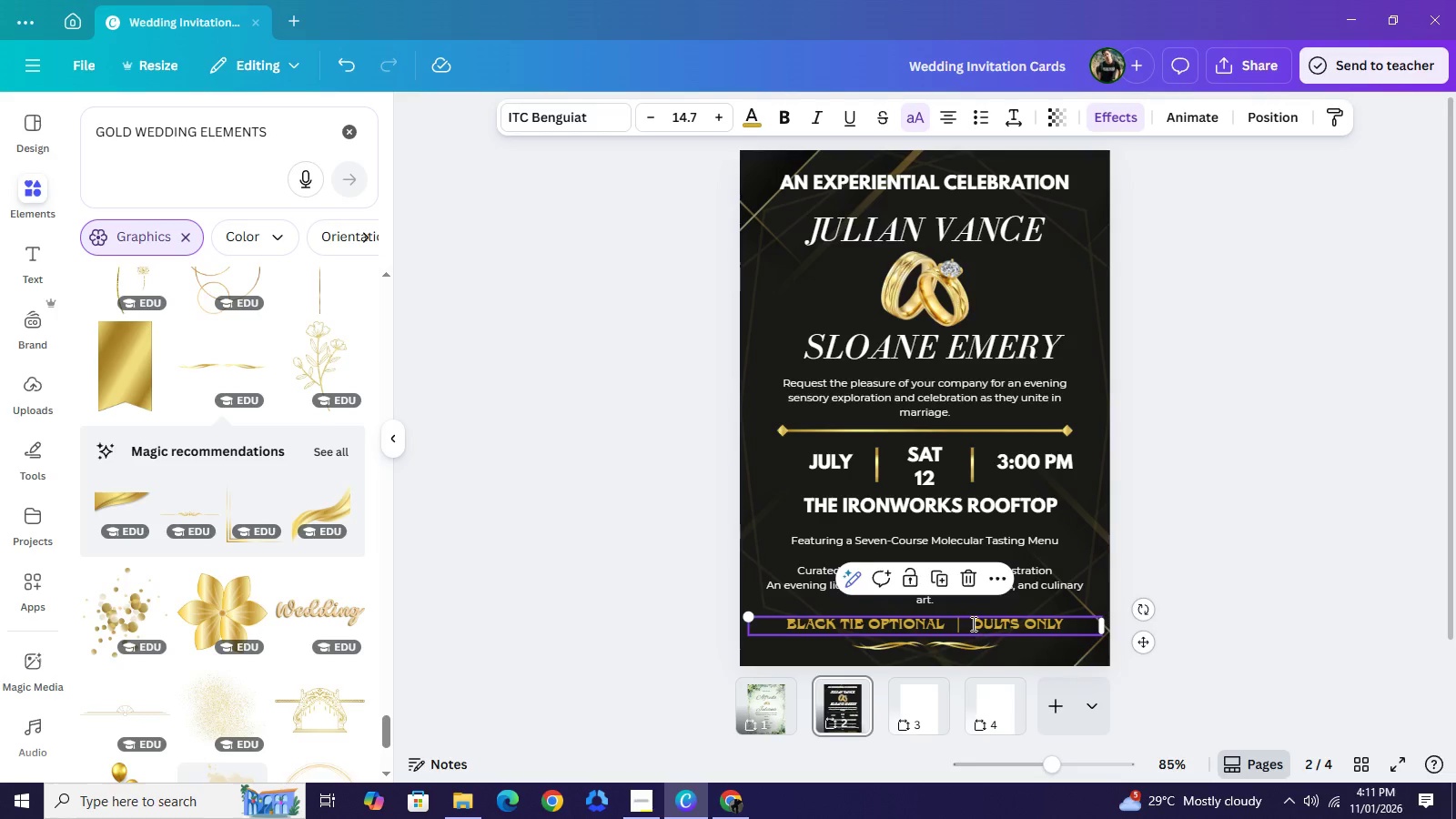 
left_click([972, 623])
 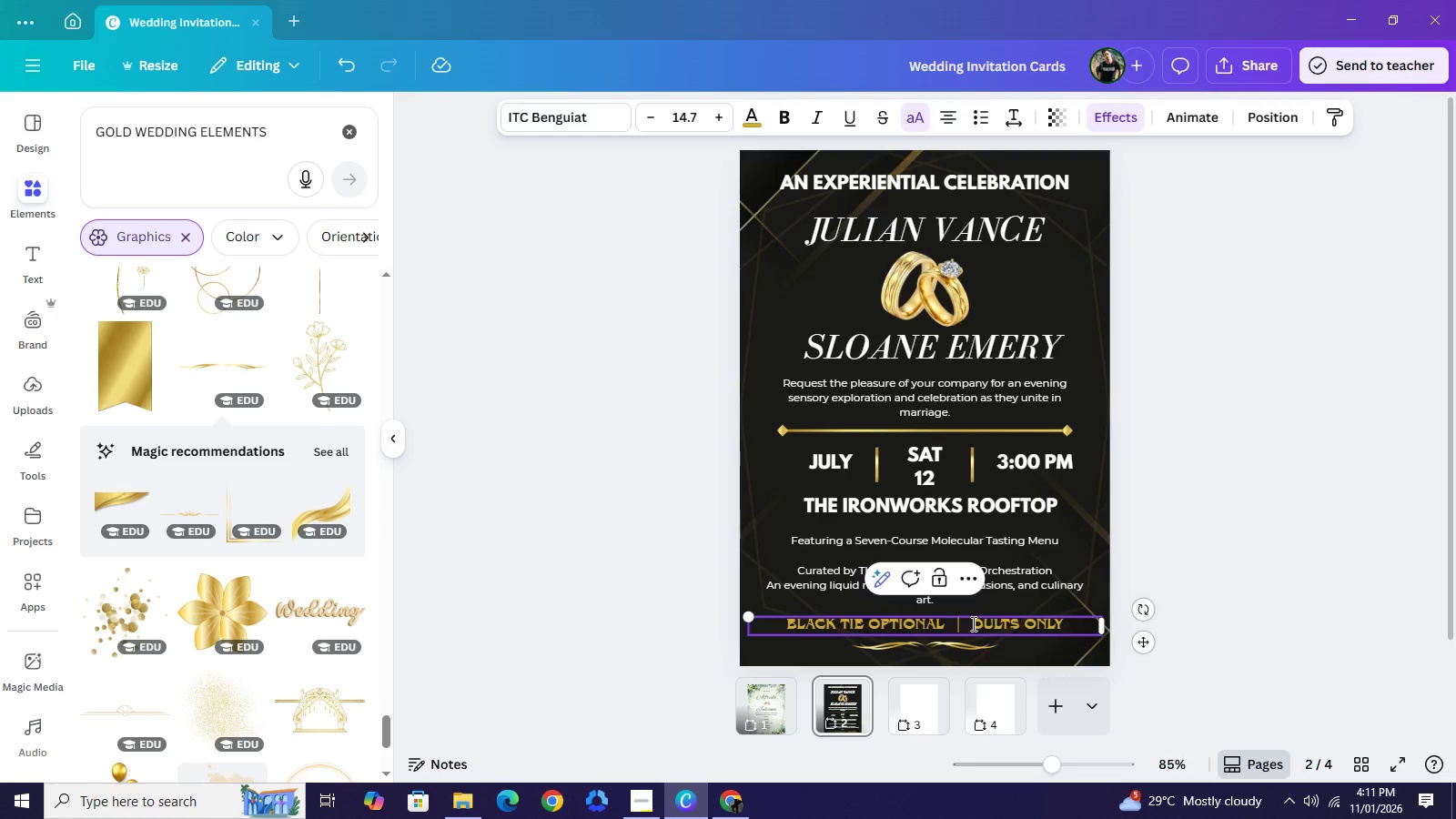 
key(A)
 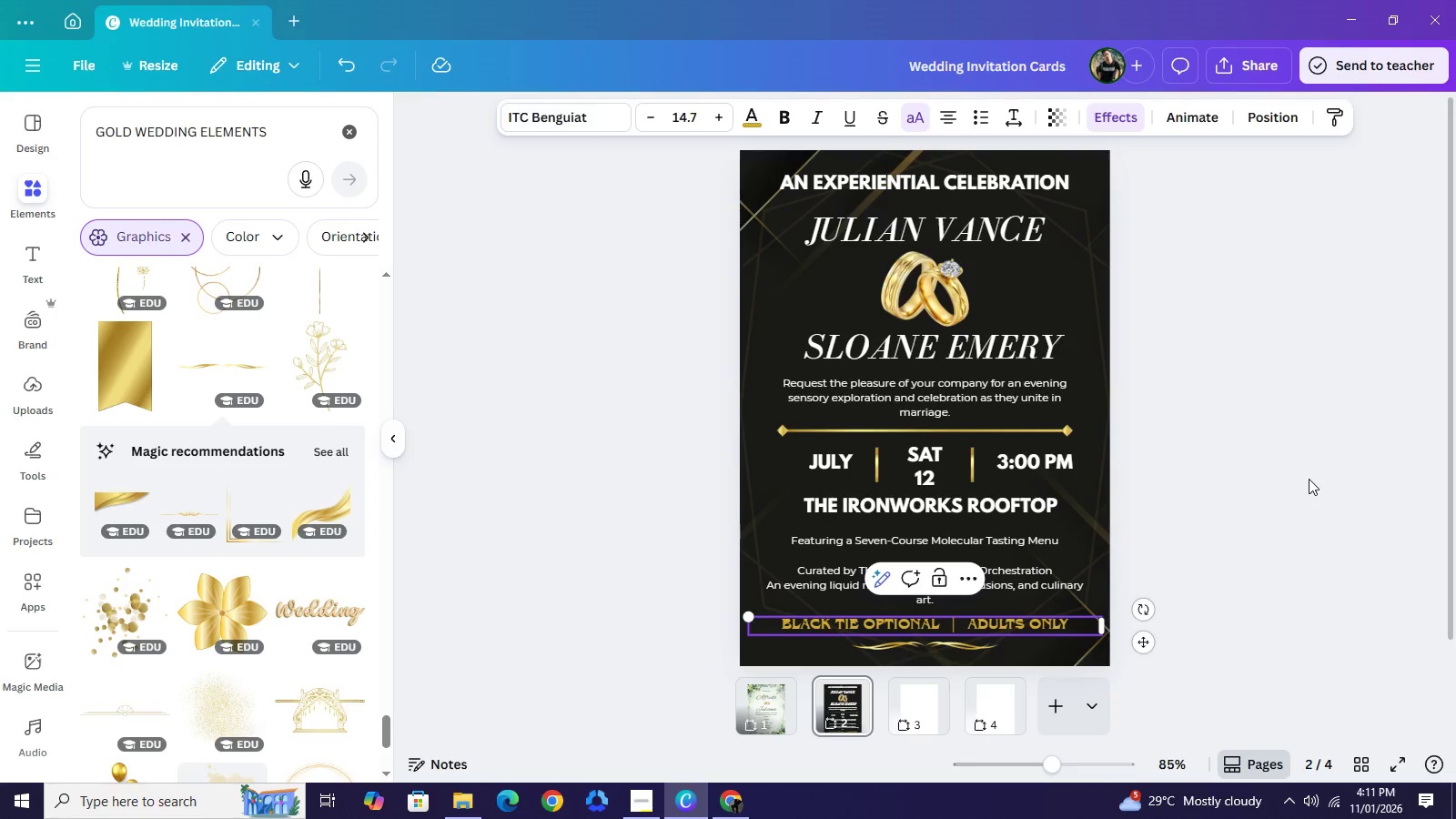 
left_click([1309, 479])
 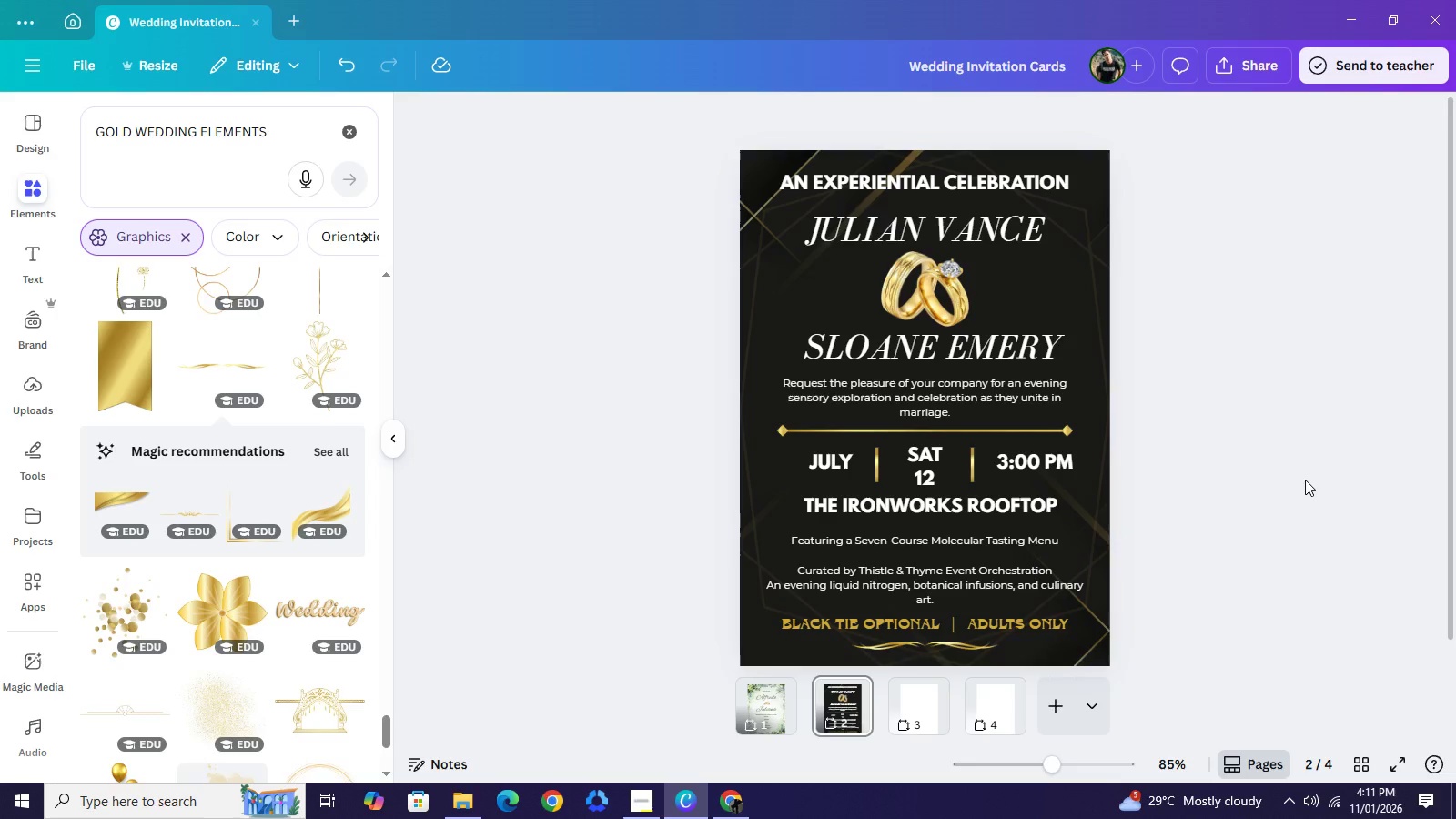 
wait(13.23)
 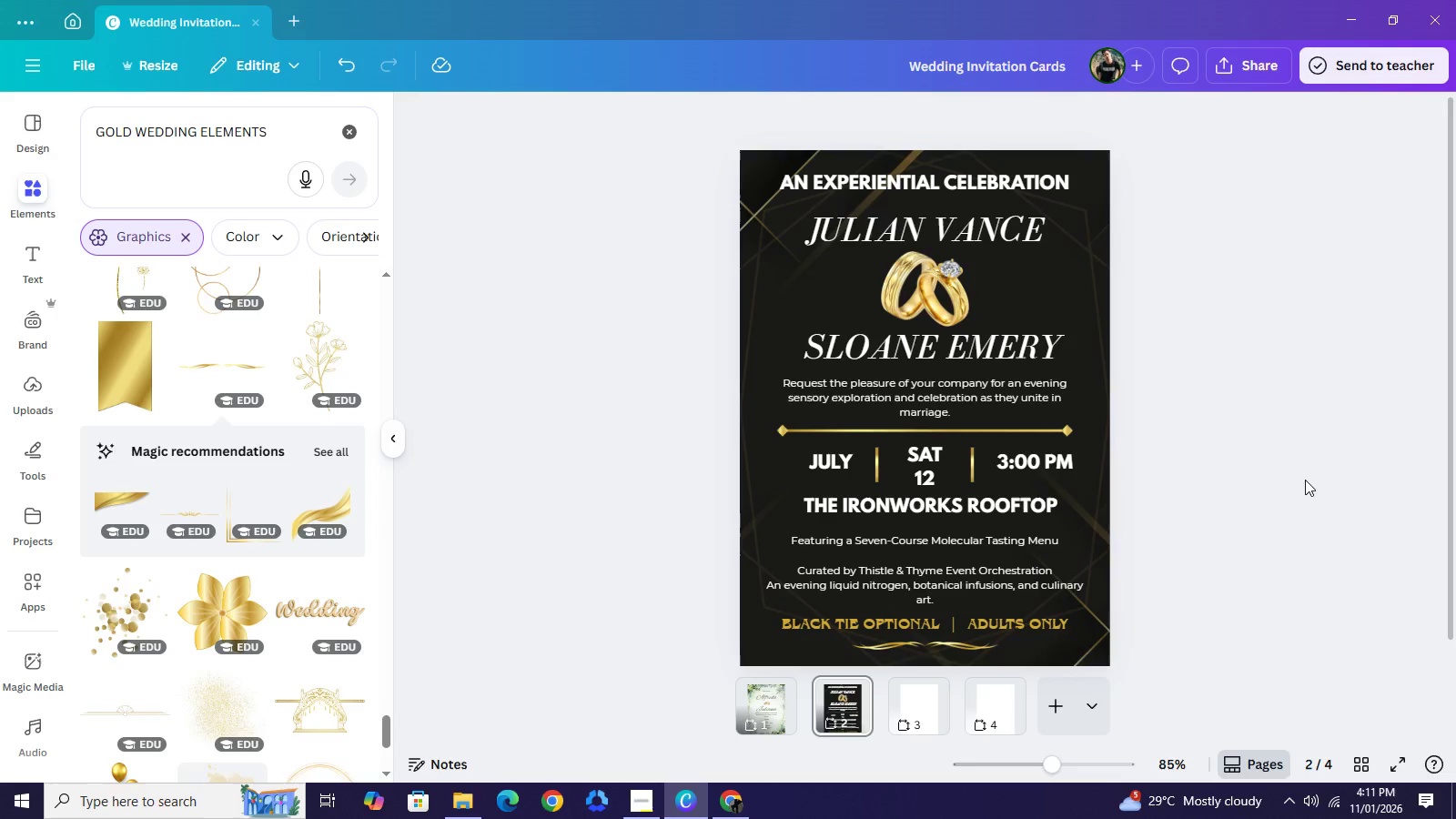 
left_click([1305, 480])
 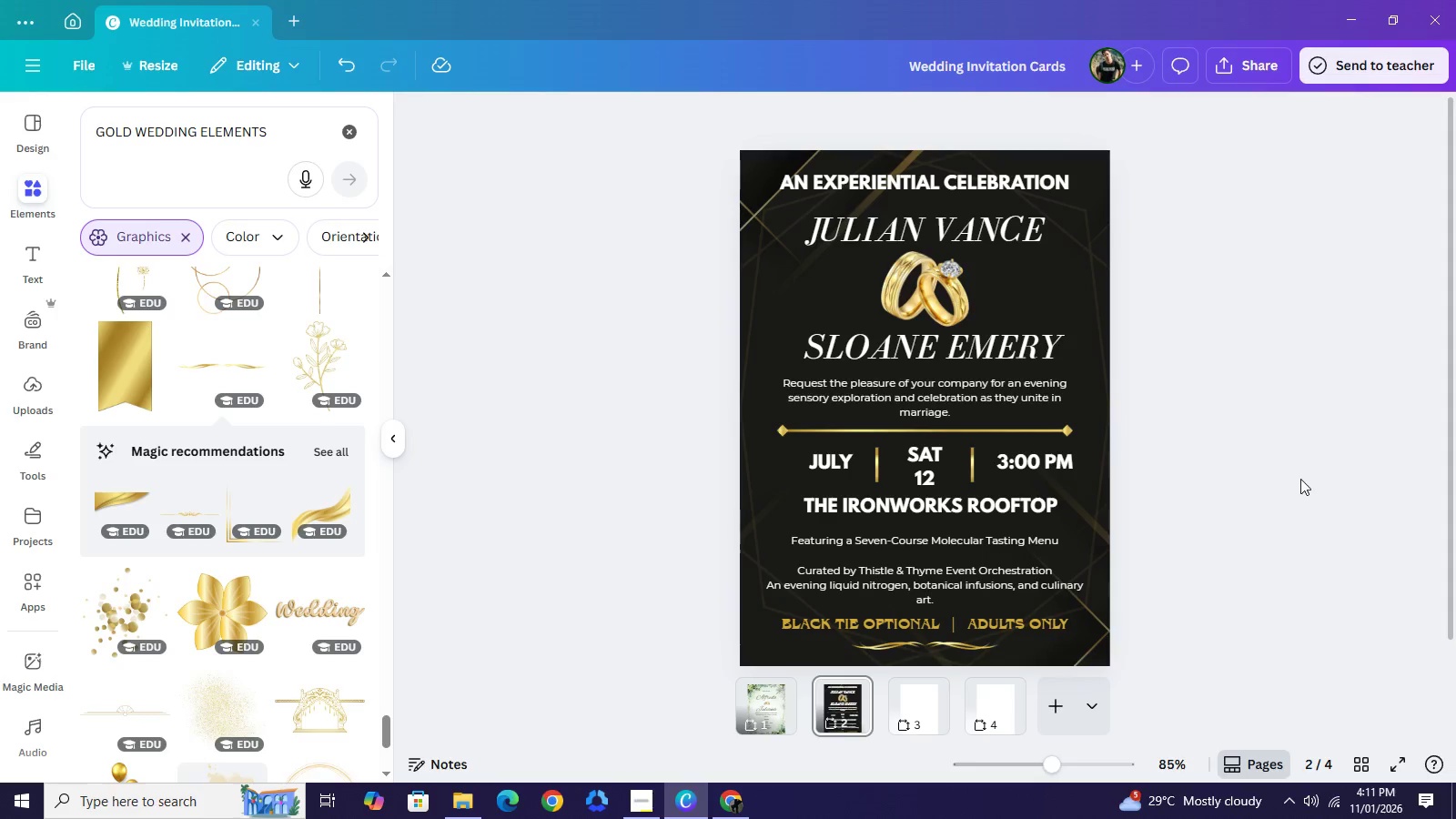 
wait(5.38)
 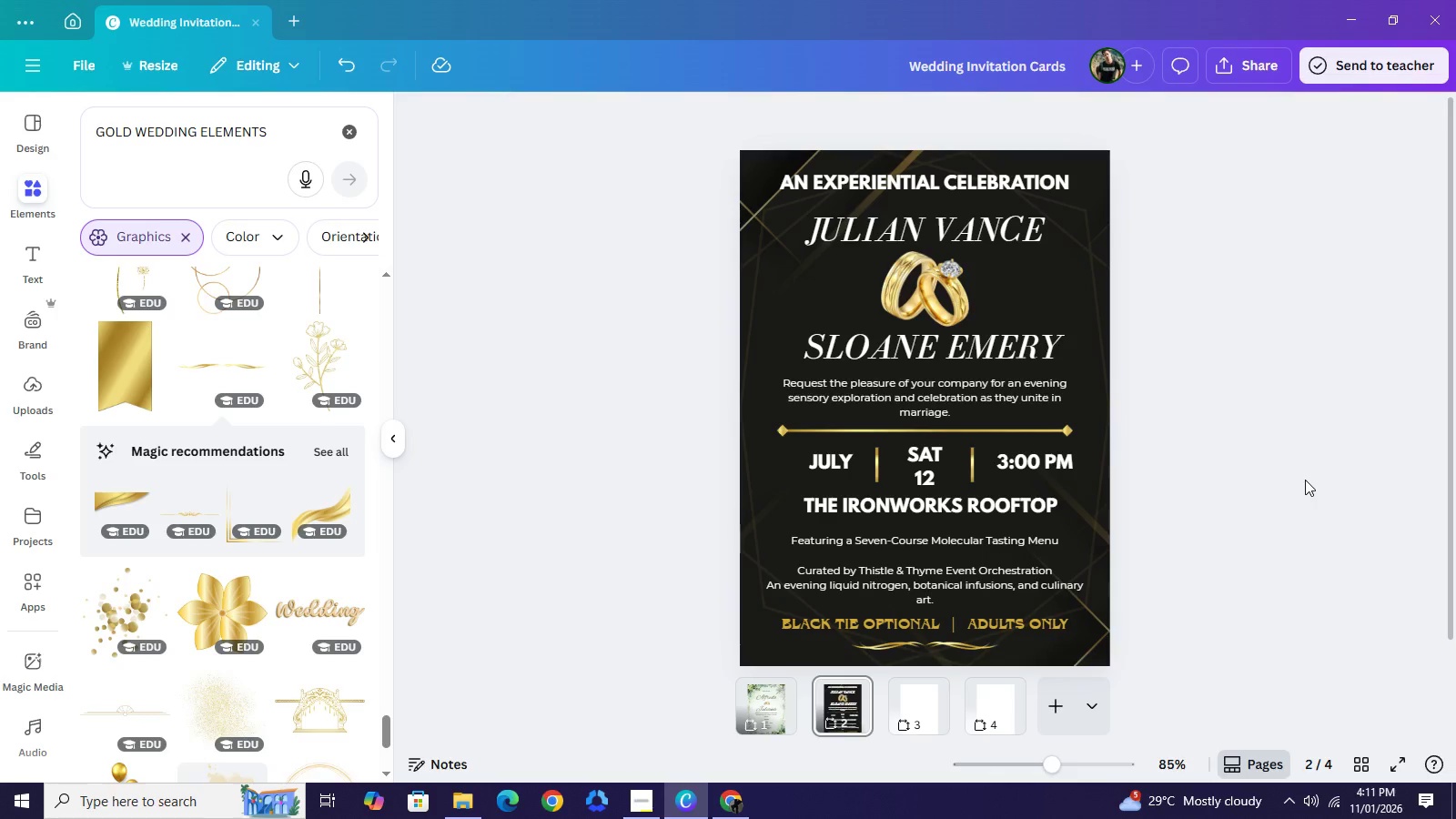 
scroll: coordinate [227, 584], scroll_direction: down, amount: 6.0
 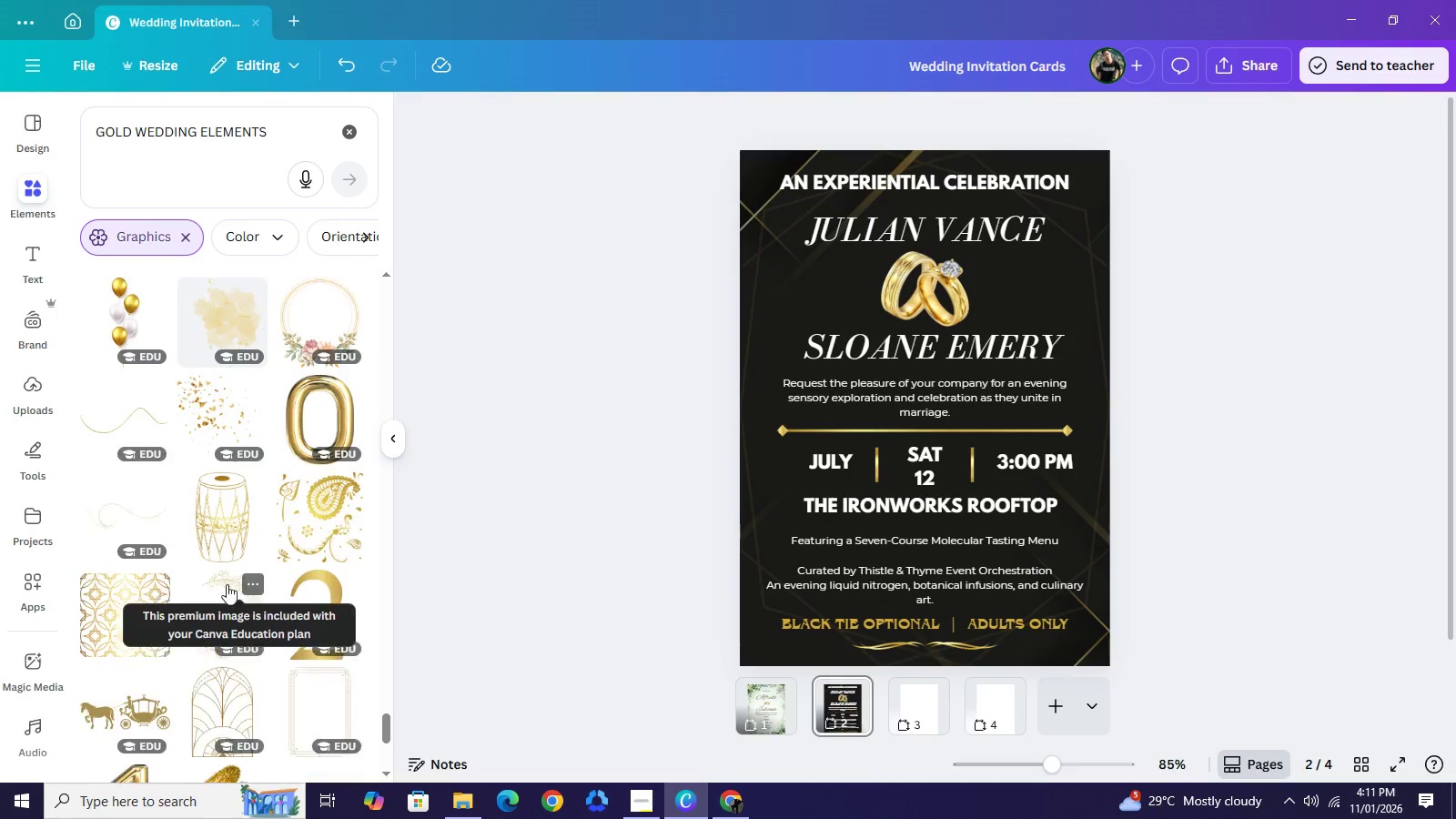 
scroll: coordinate [227, 584], scroll_direction: up, amount: 1.0
 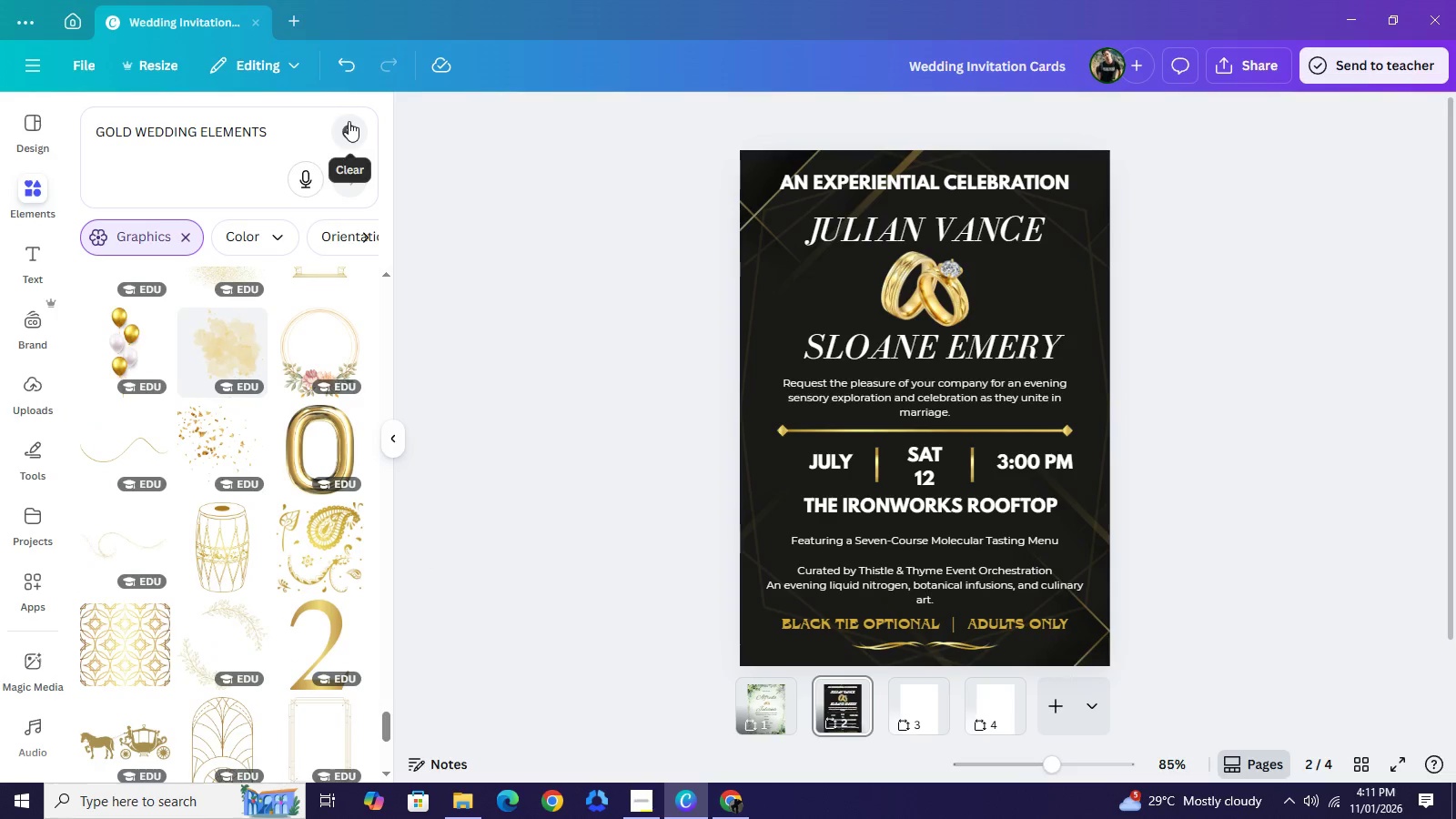 
left_click([349, 121])
 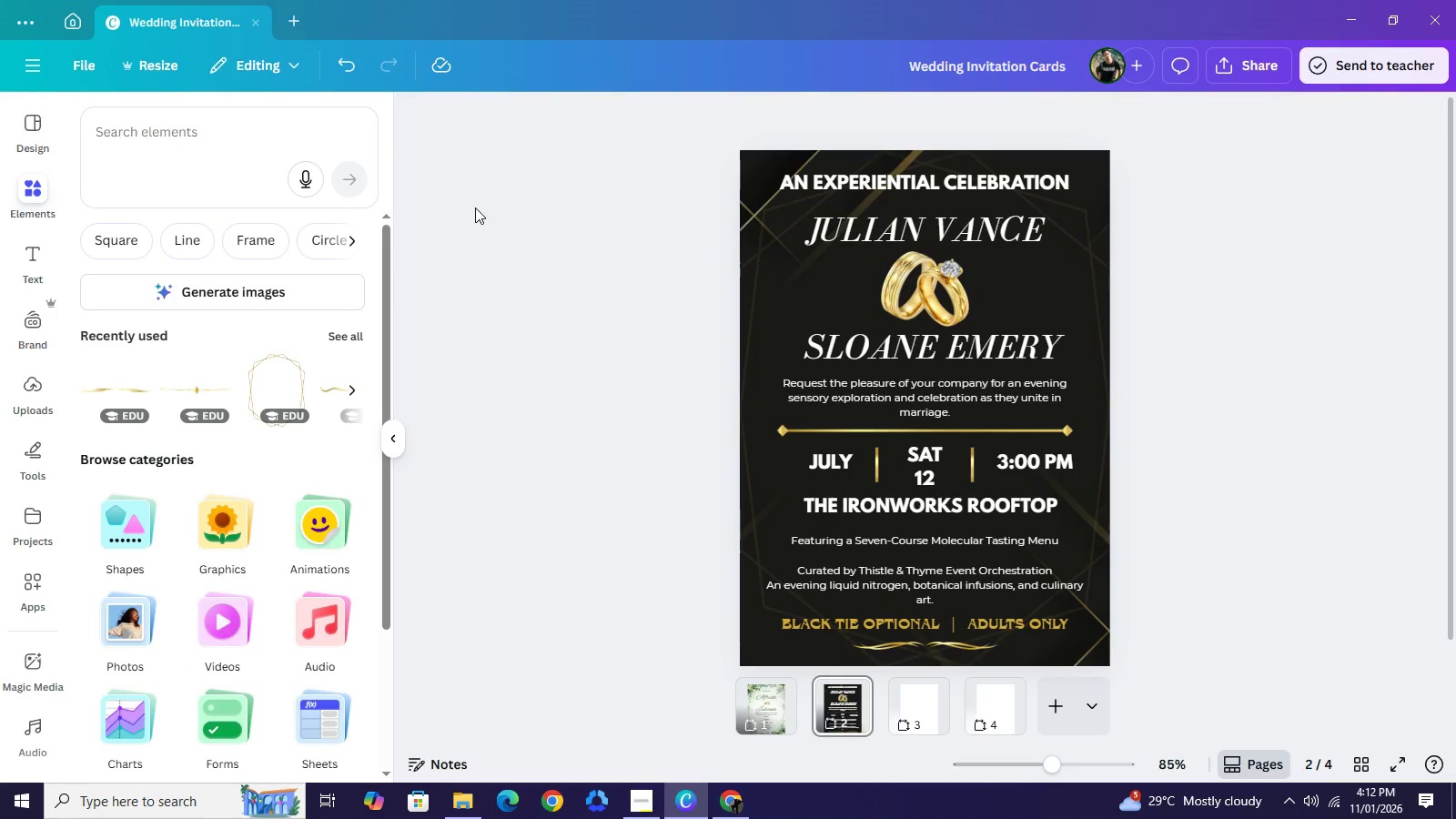 
left_click([475, 207])